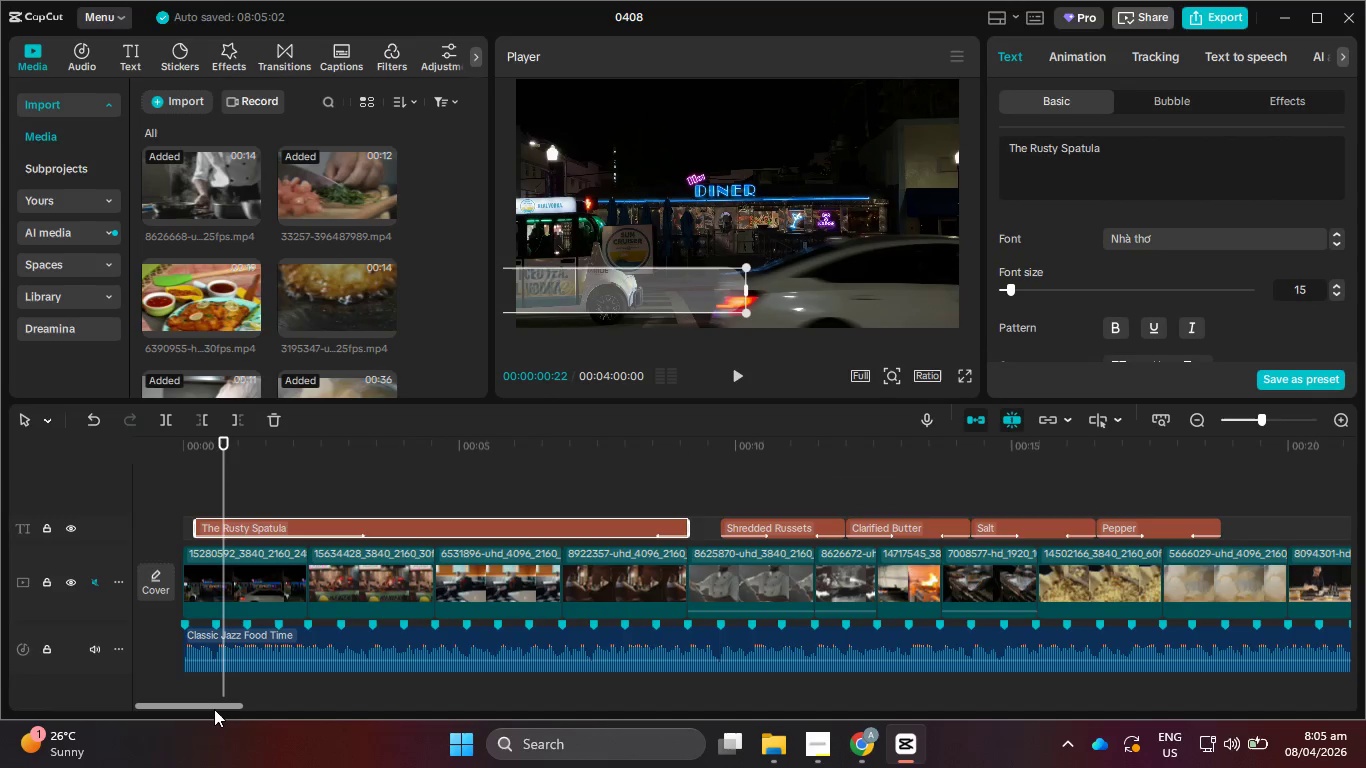 
left_click_drag(start_coordinate=[214, 709], to_coordinate=[241, 707])
 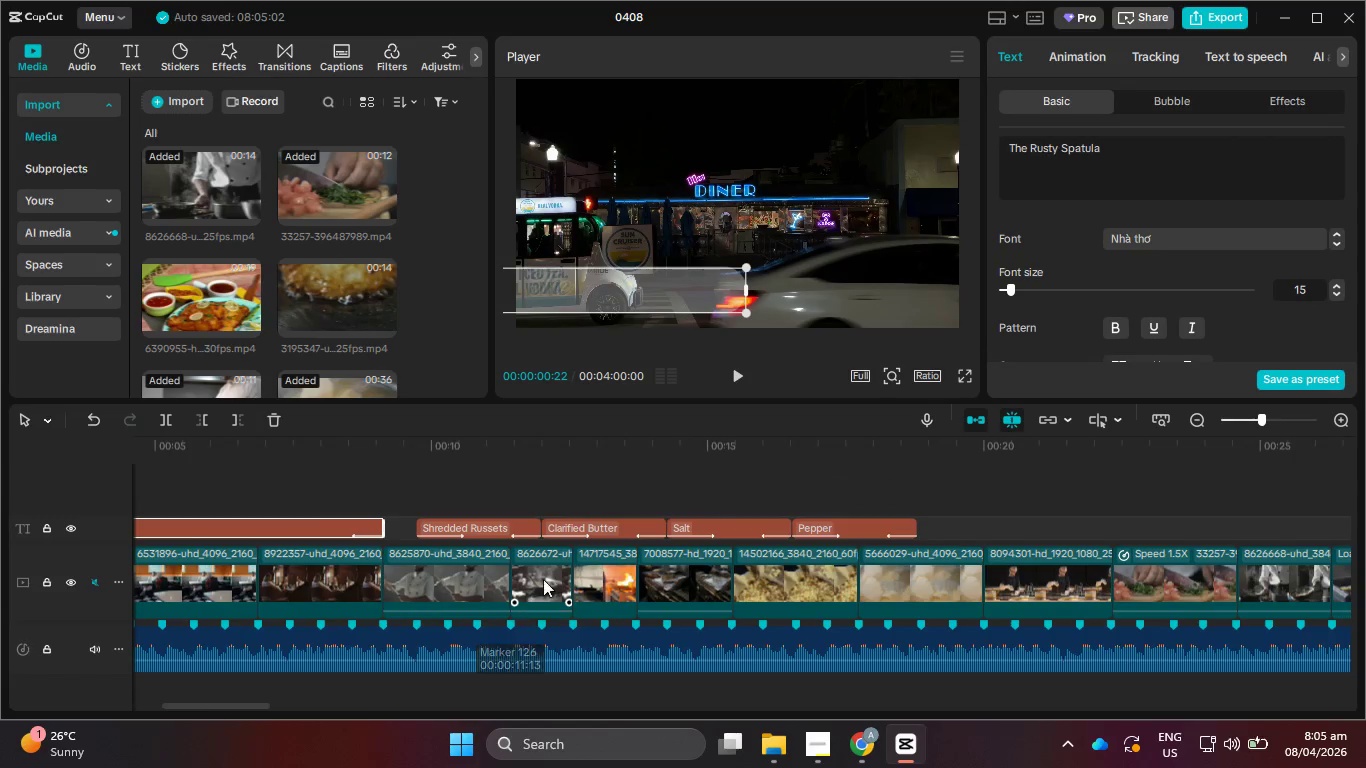 
left_click([551, 561])
 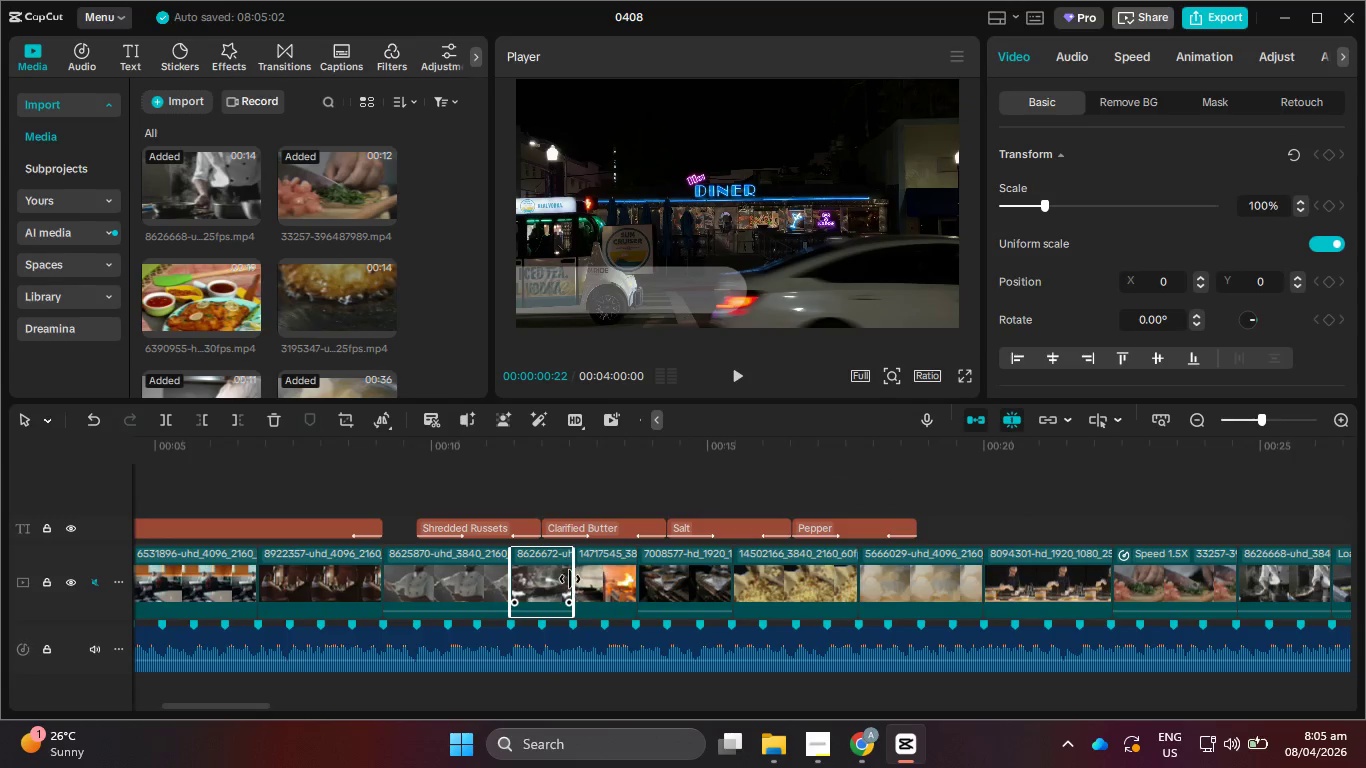 
left_click_drag(start_coordinate=[571, 579], to_coordinate=[631, 584])
 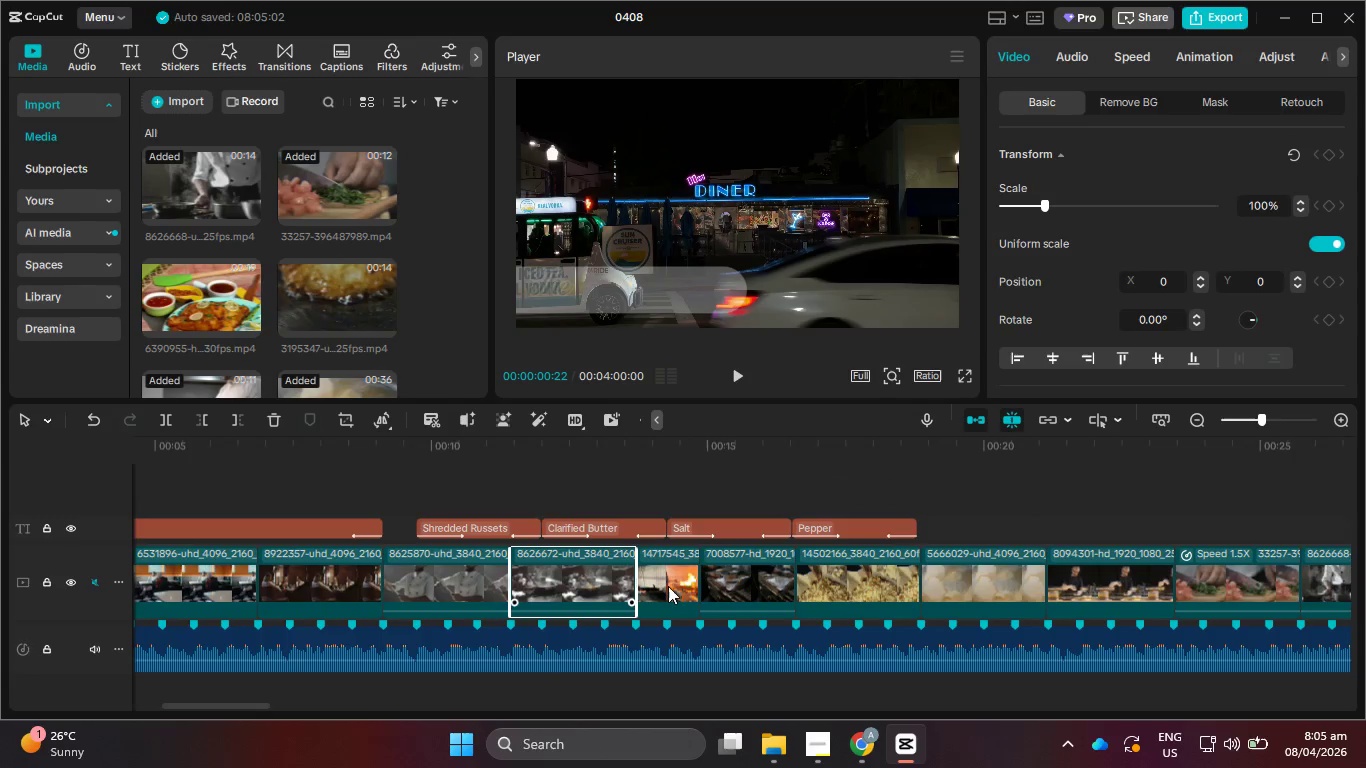 
left_click([674, 586])
 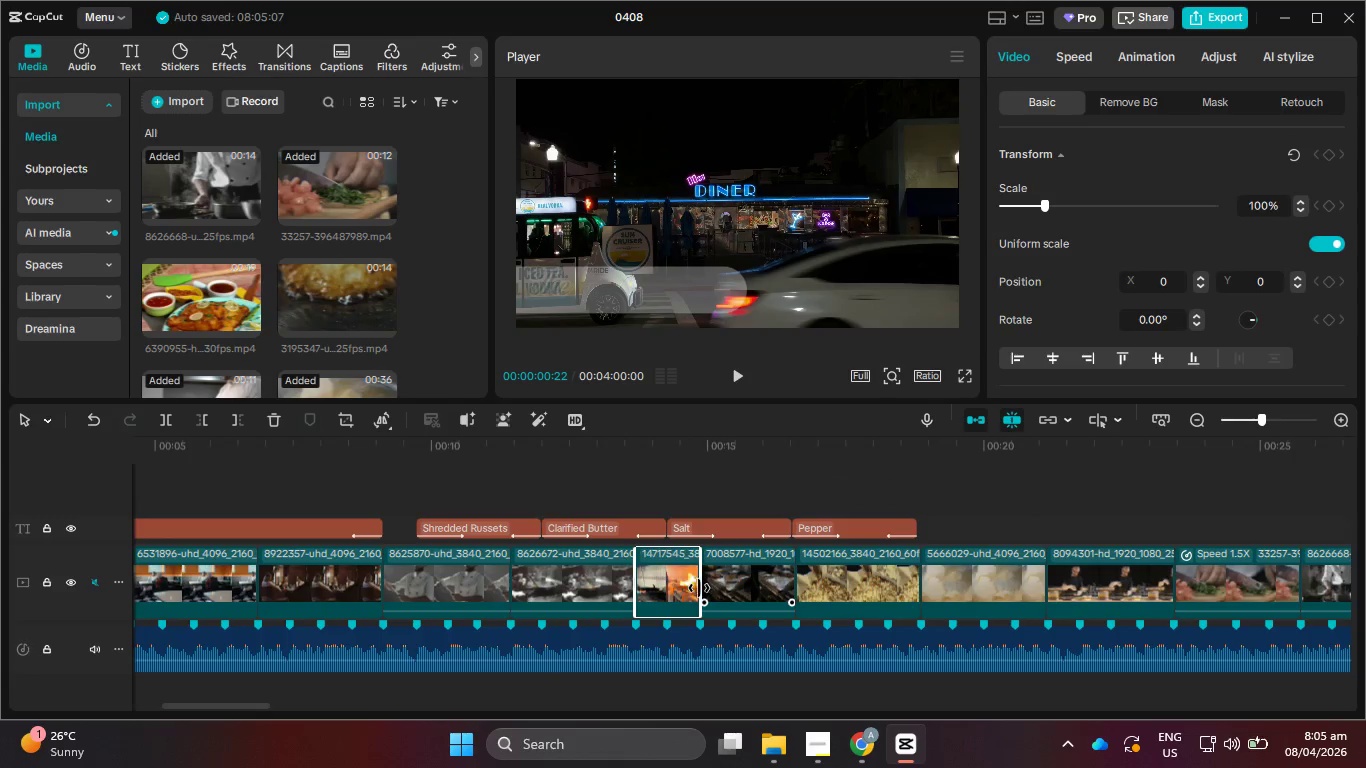 
left_click_drag(start_coordinate=[697, 588], to_coordinate=[756, 586])
 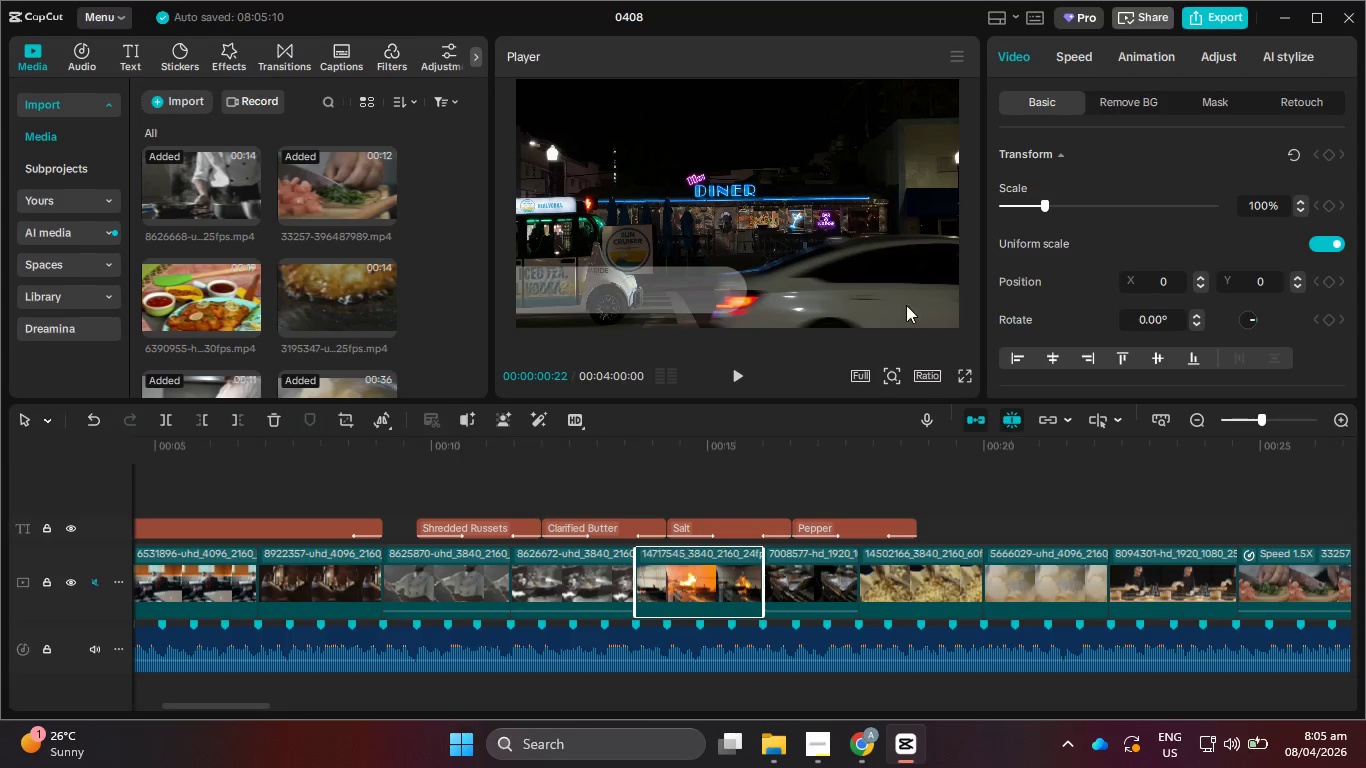 
wait(13.83)
 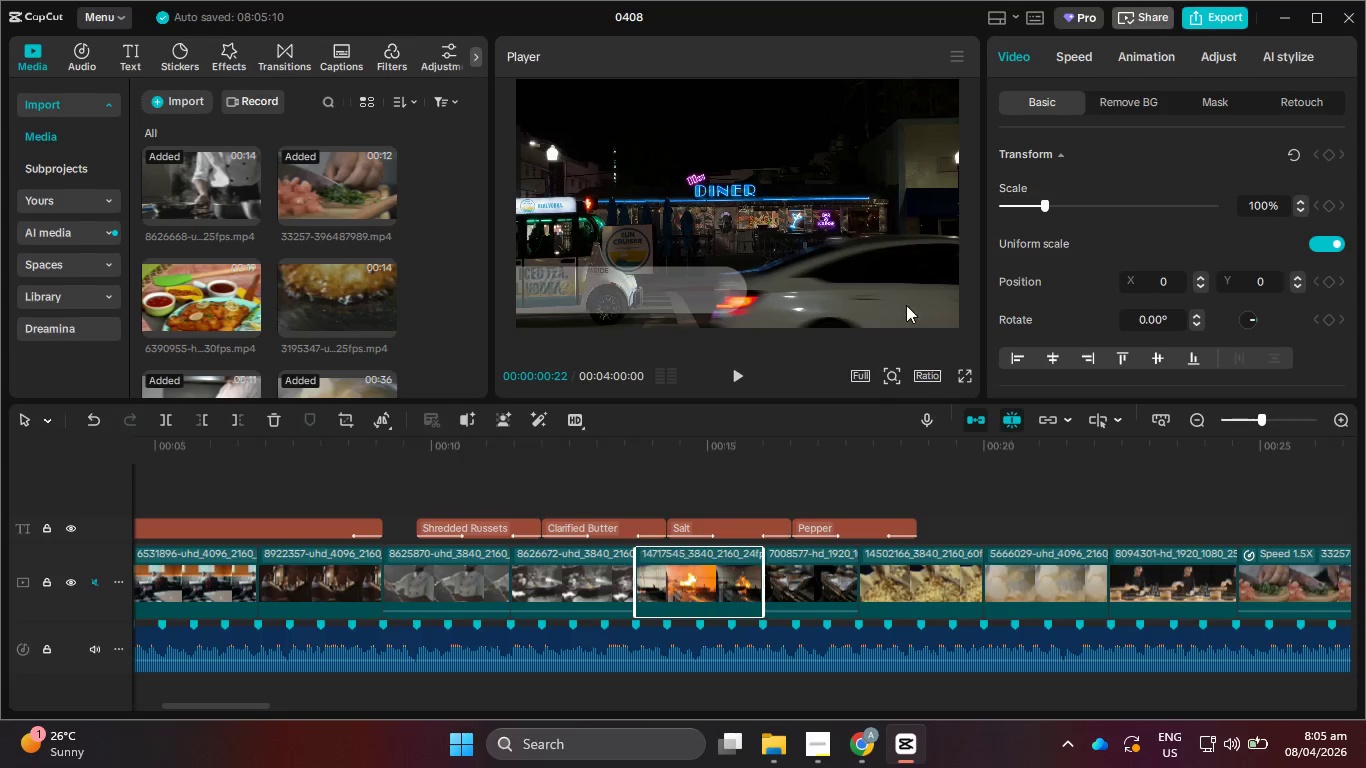 
left_click_drag(start_coordinate=[858, 581], to_coordinate=[880, 582])
 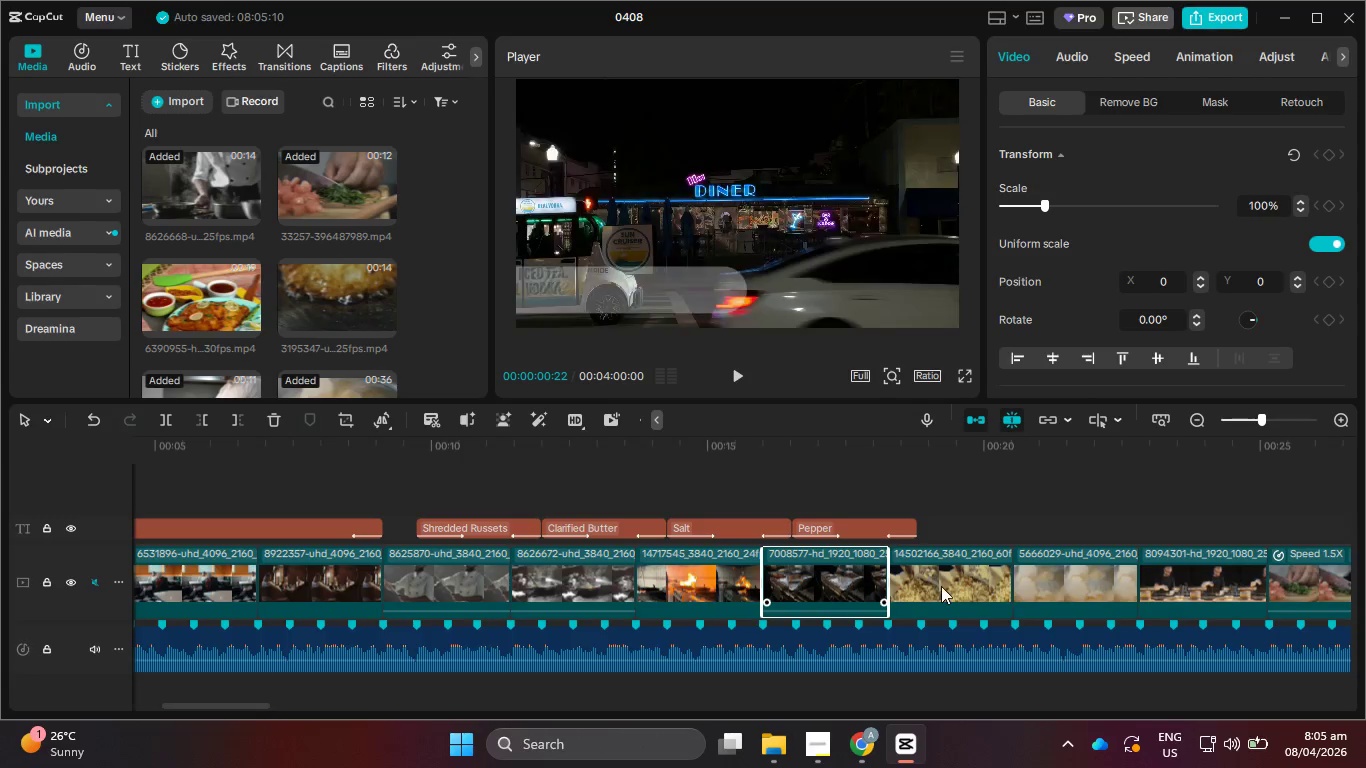 
left_click([941, 586])
 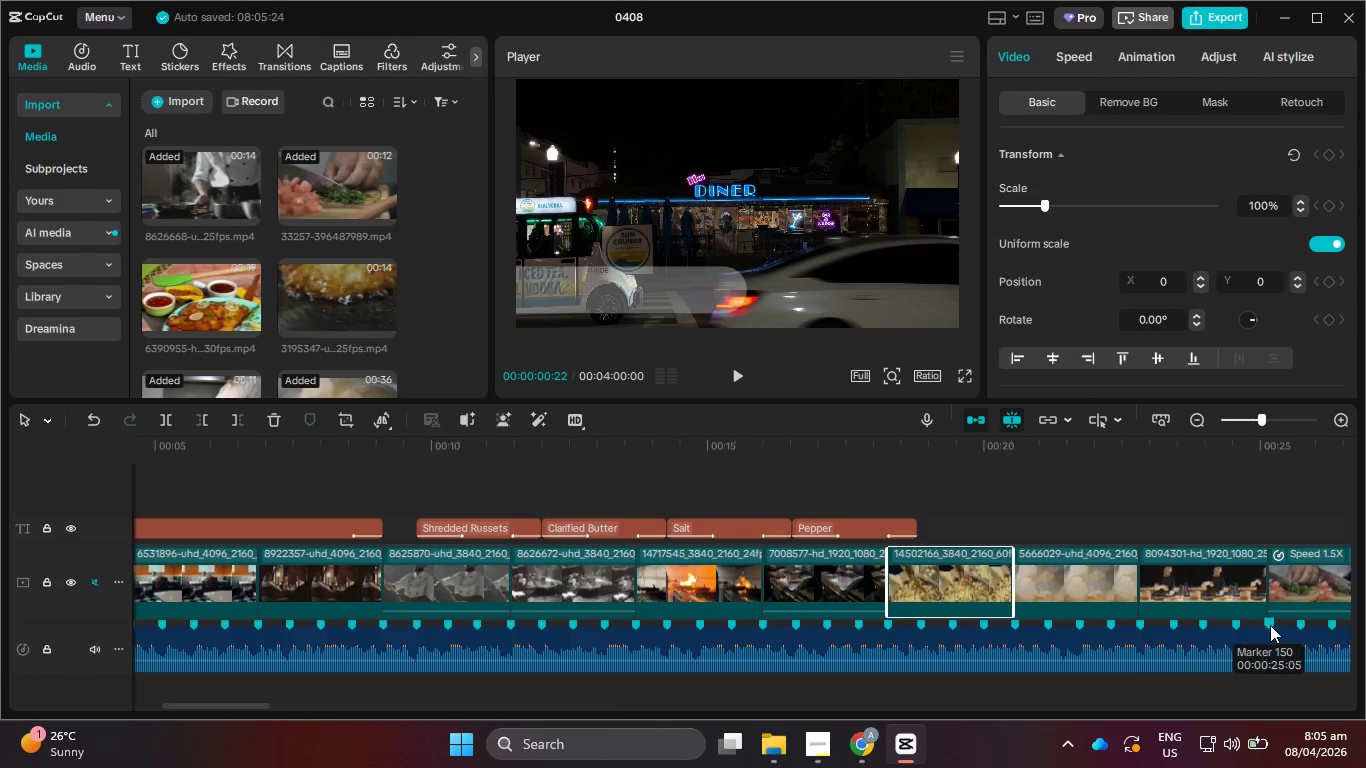 
wait(7.61)
 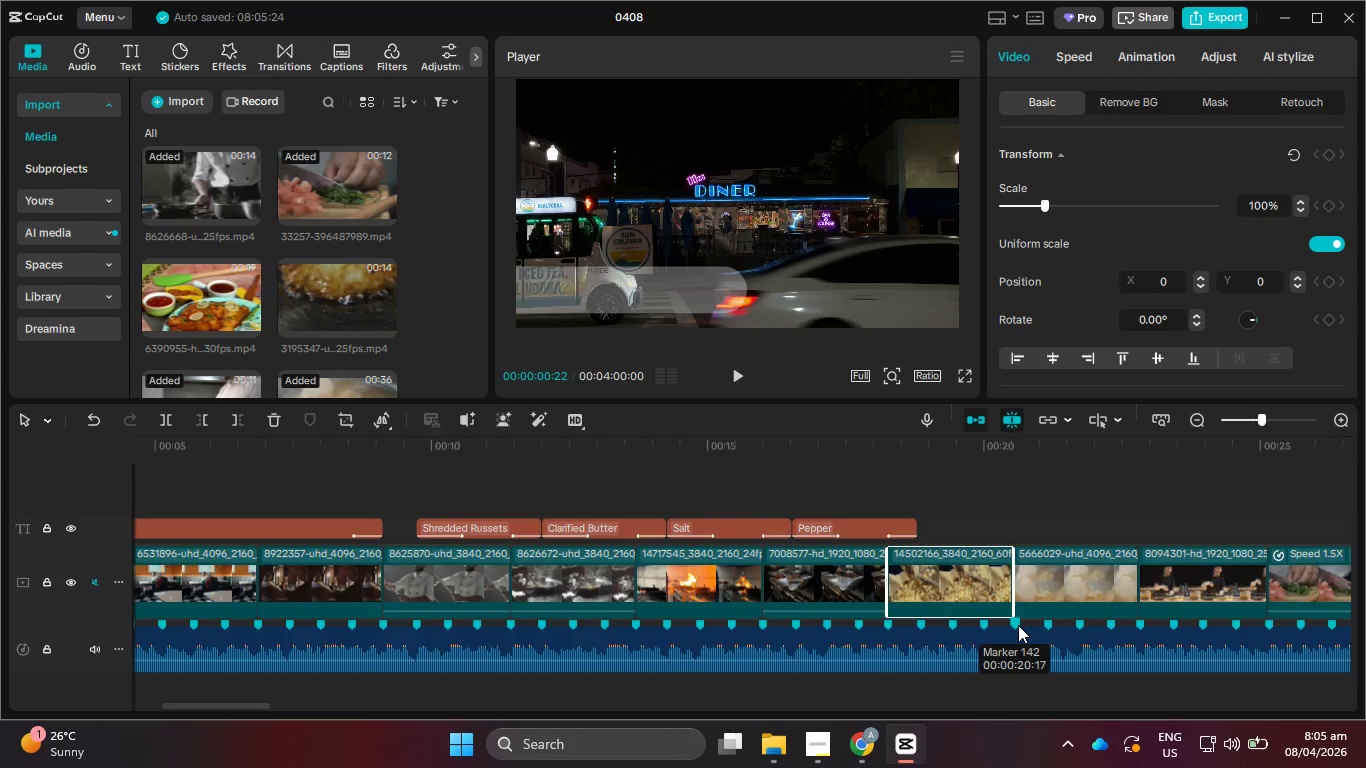 
left_click_drag(start_coordinate=[428, 508], to_coordinate=[887, 538])
 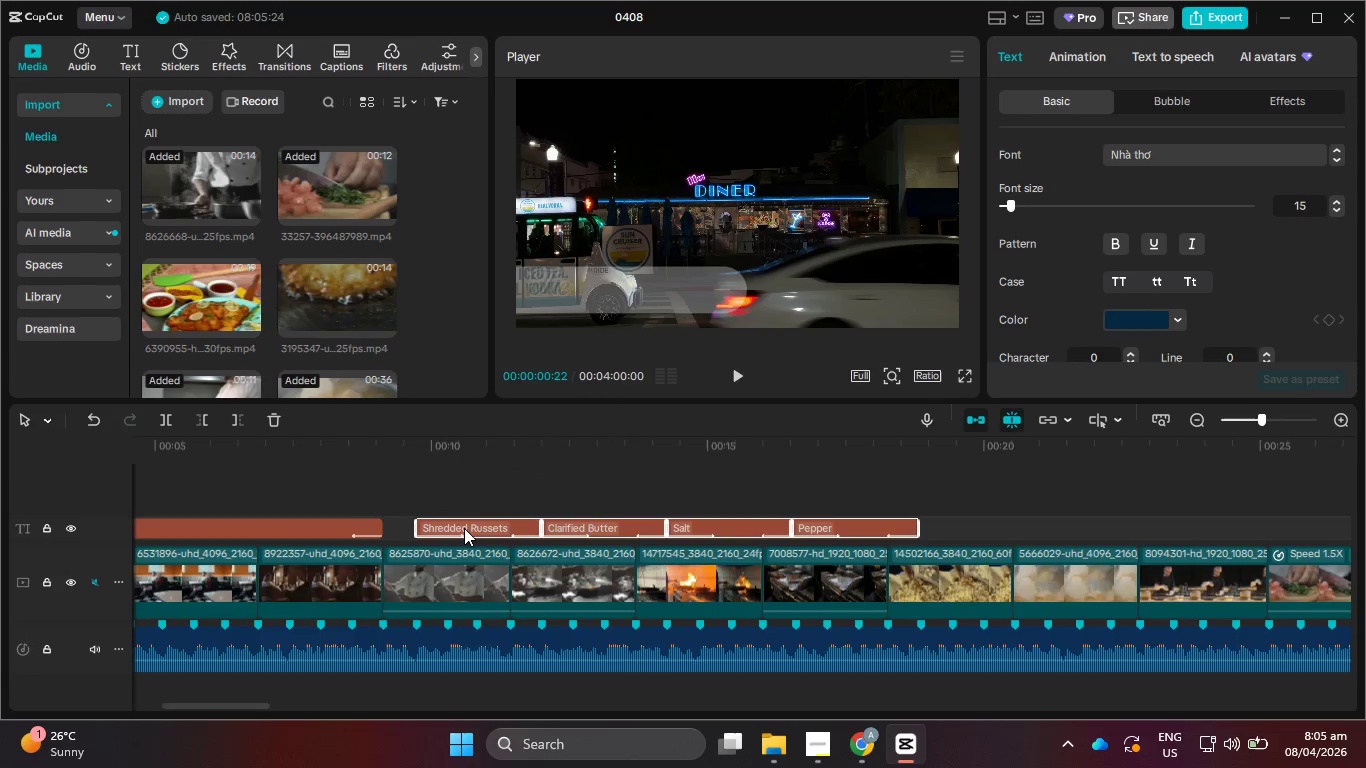 
left_click_drag(start_coordinate=[465, 527], to_coordinate=[933, 534])
 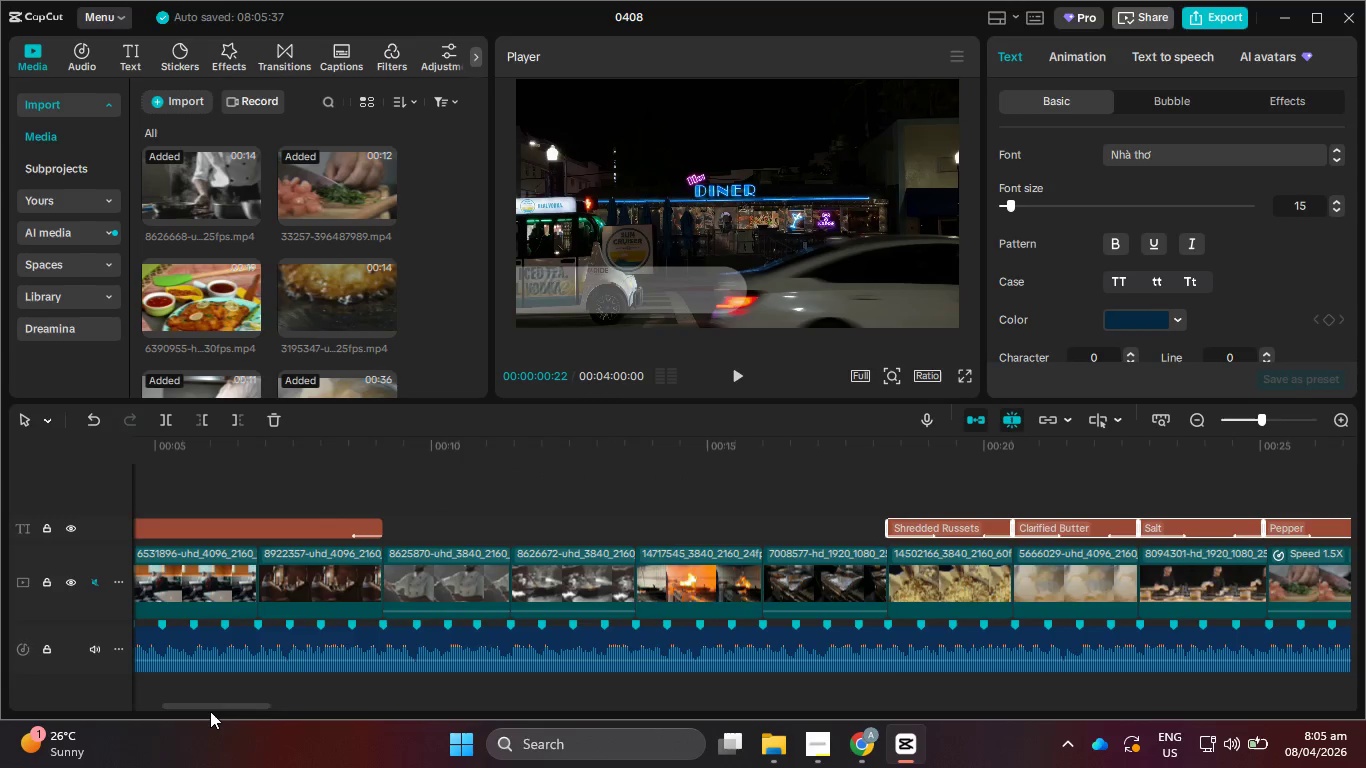 
left_click_drag(start_coordinate=[213, 709], to_coordinate=[270, 713])
 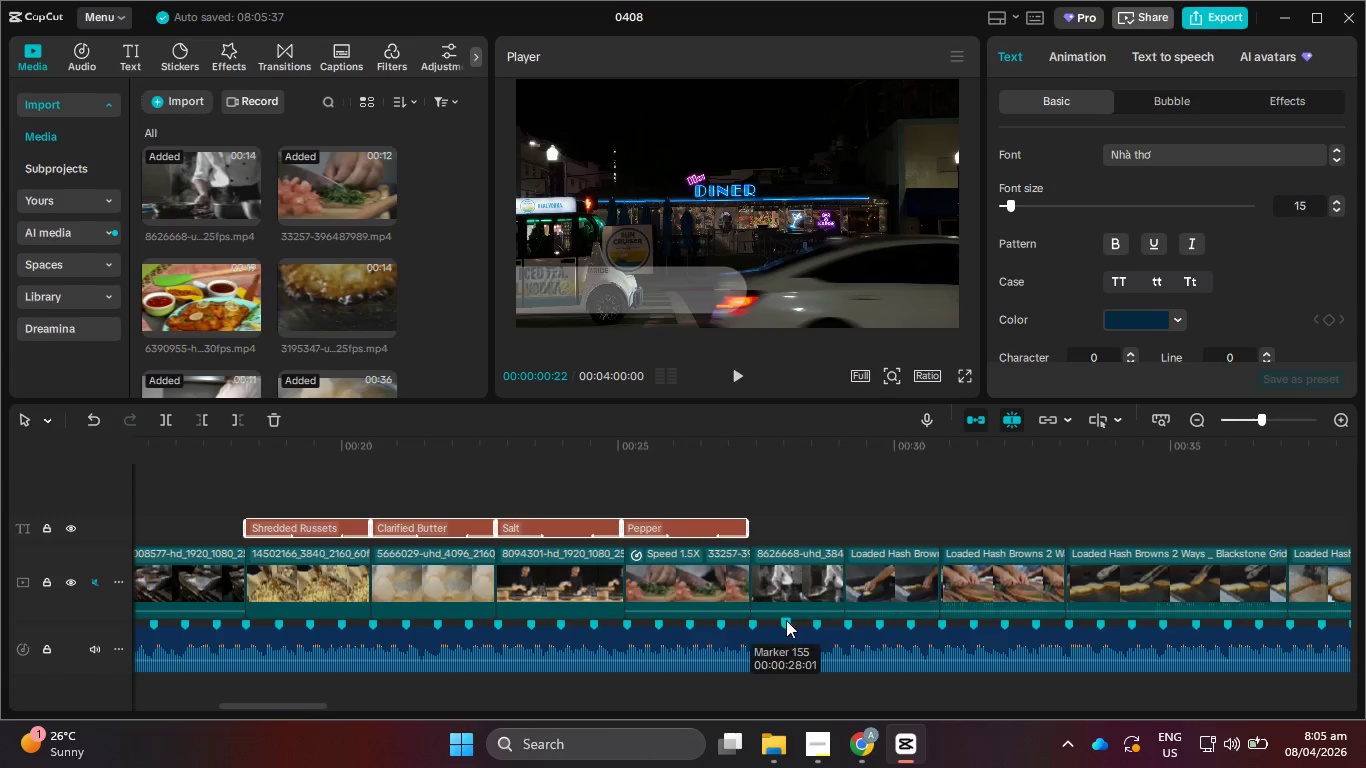 
left_click([826, 579])
 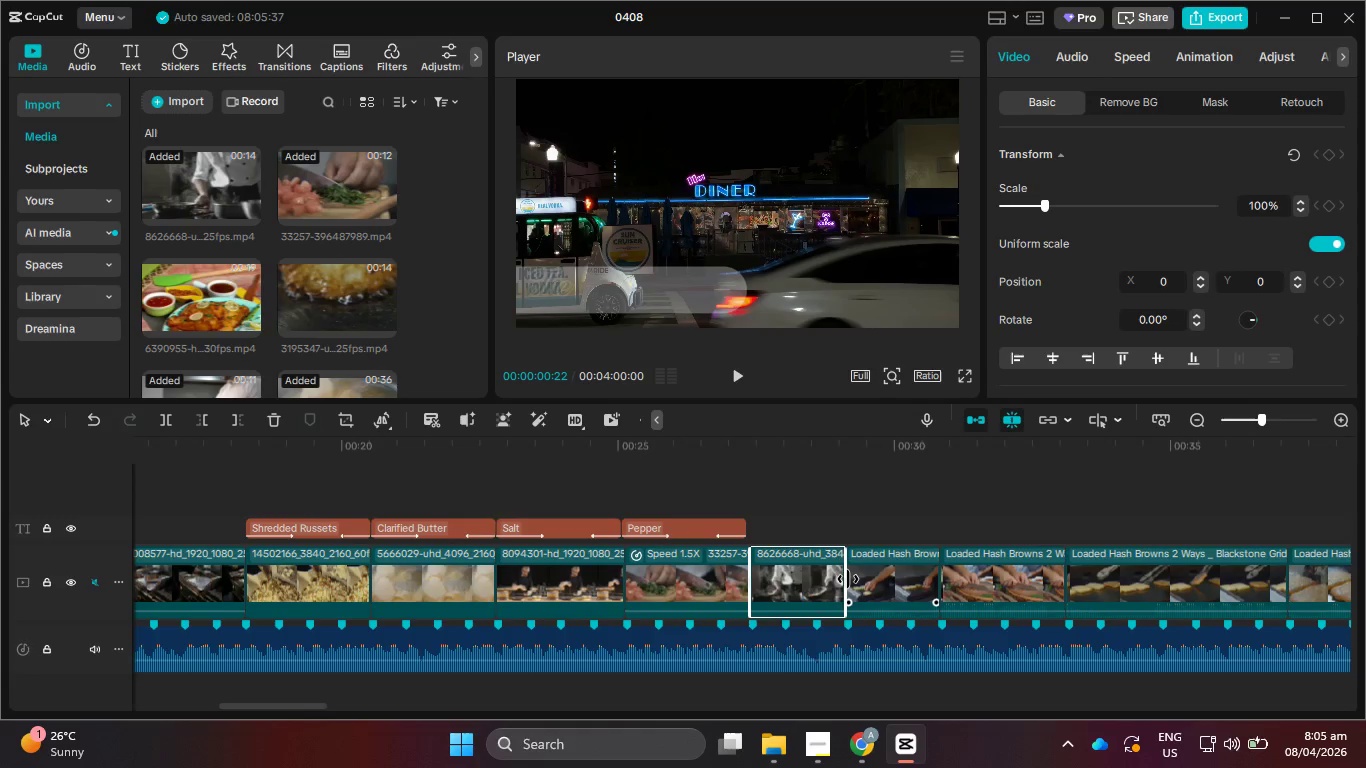 
wait(5.89)
 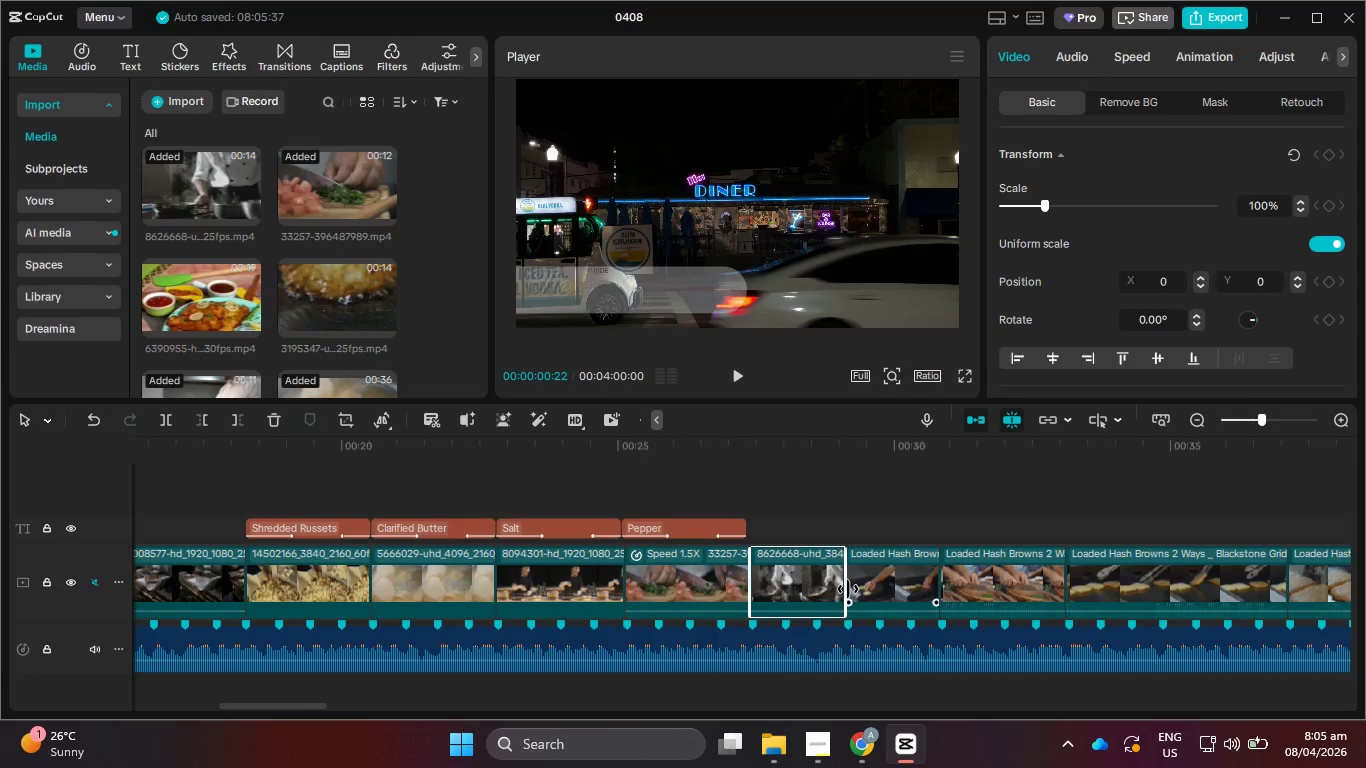 
left_click_drag(start_coordinate=[847, 579], to_coordinate=[875, 579])
 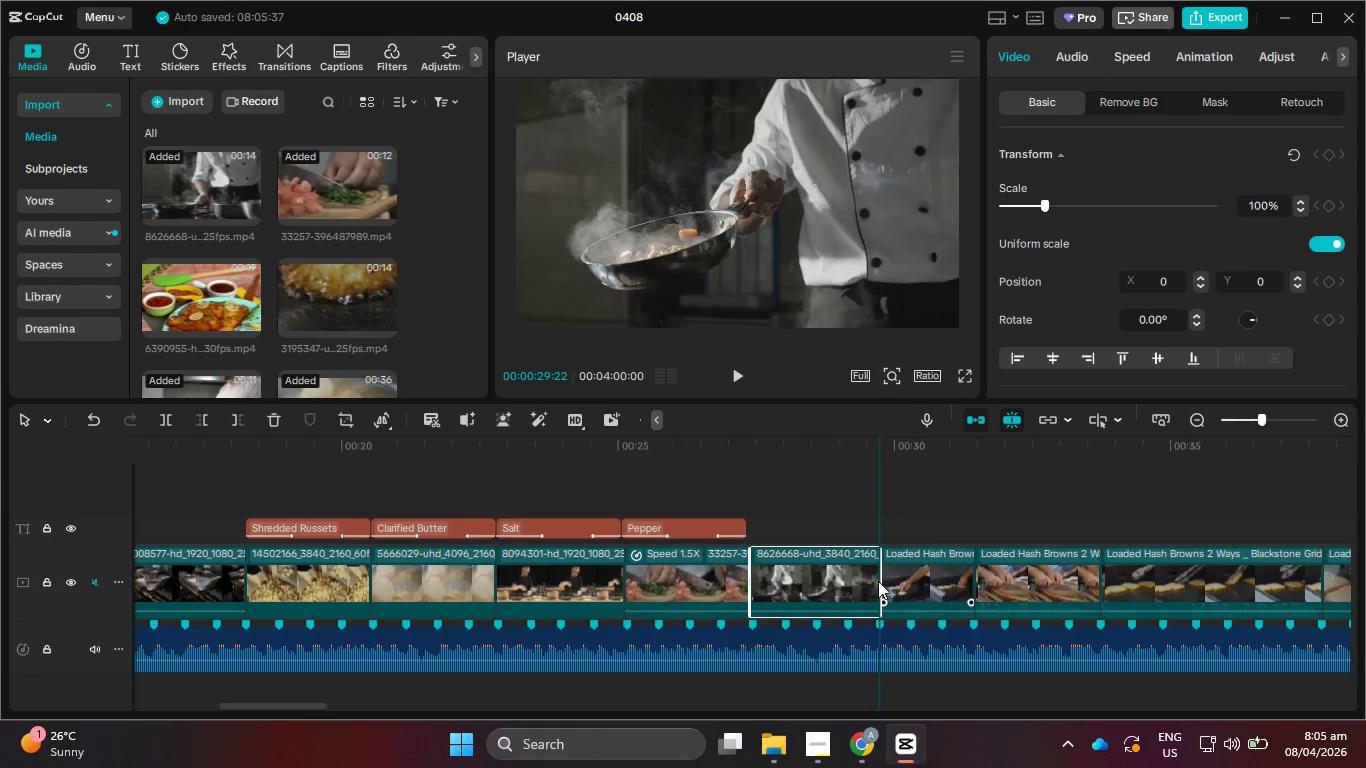 
hold_key(key=ControlLeft, duration=1.05)
hold_key(key=ControlLeft, duration=0.58)
scroll: coordinate [811, 582], scroll_direction: down, amount: 11.0
 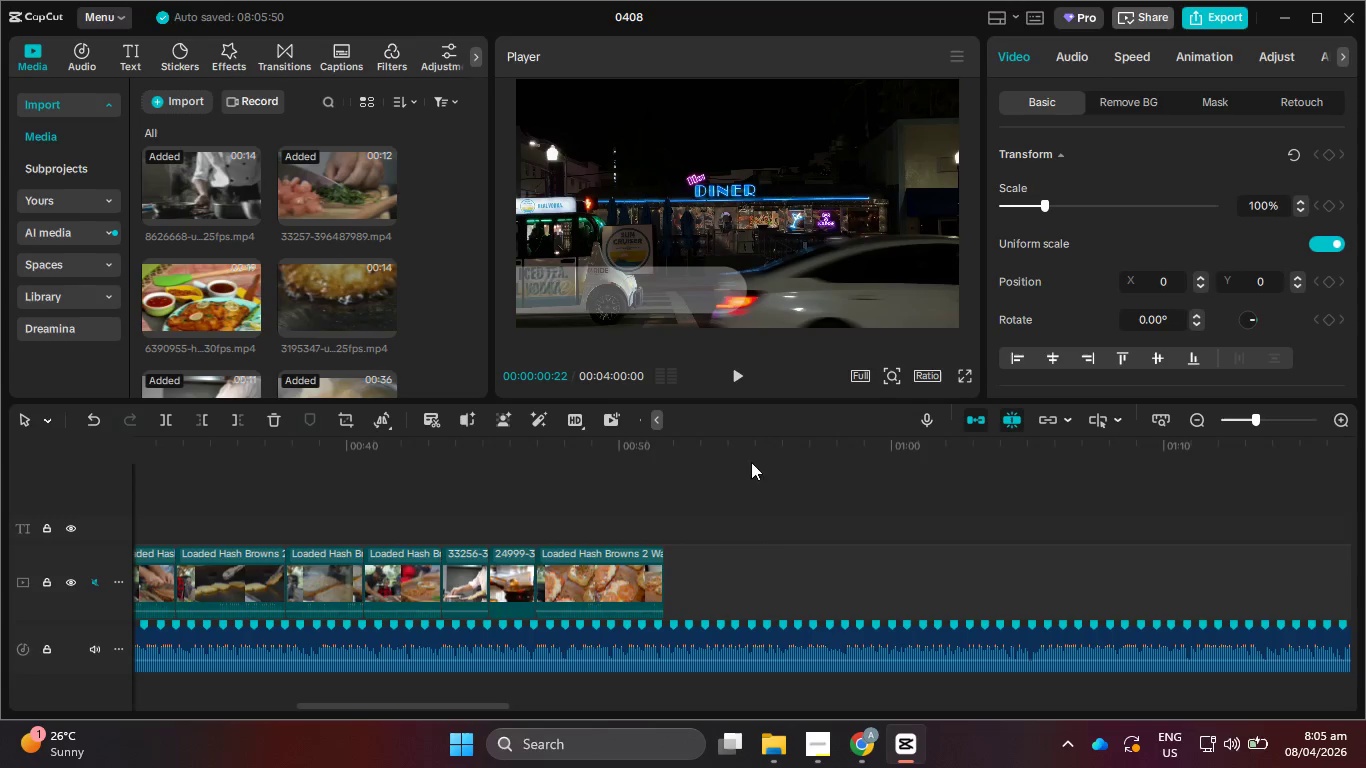 
left_click_drag(start_coordinate=[715, 440], to_coordinate=[668, 440])
 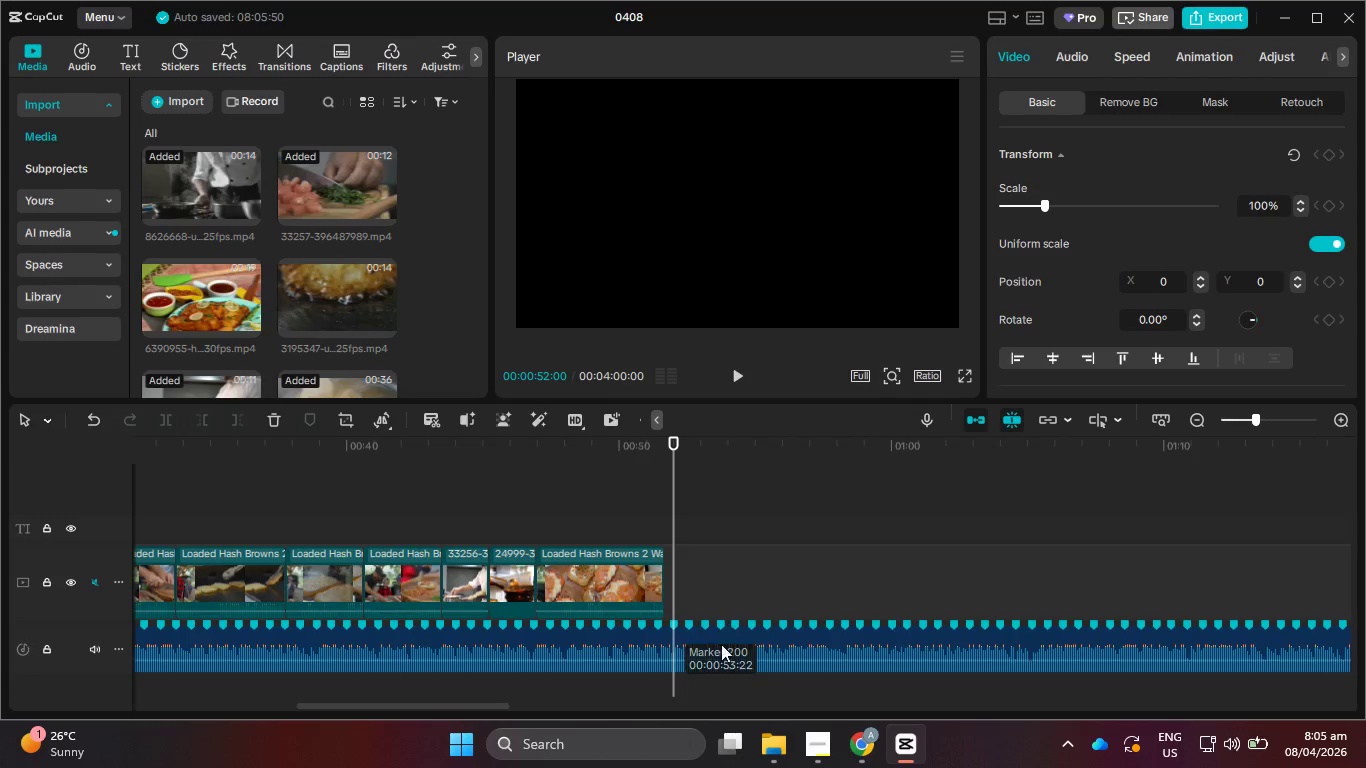 
left_click([723, 650])
 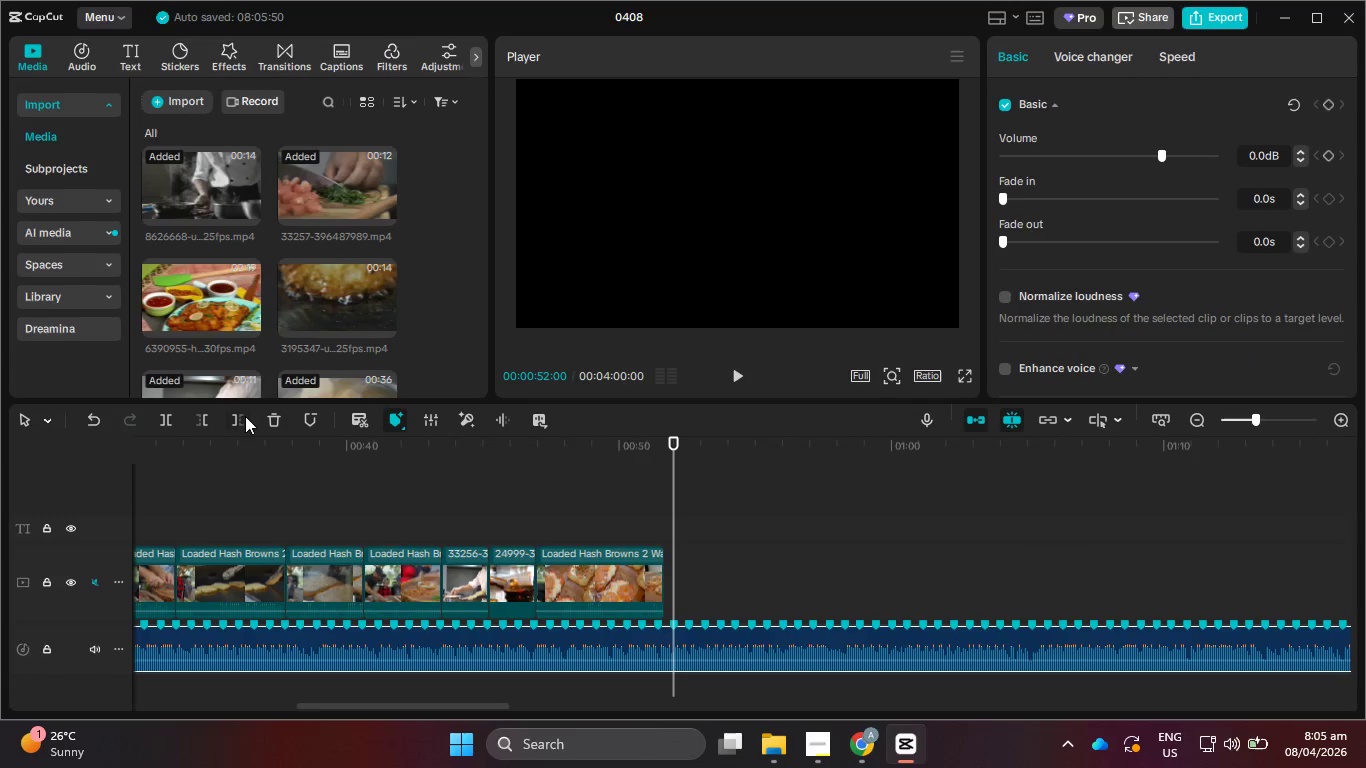 
left_click([238, 416])
 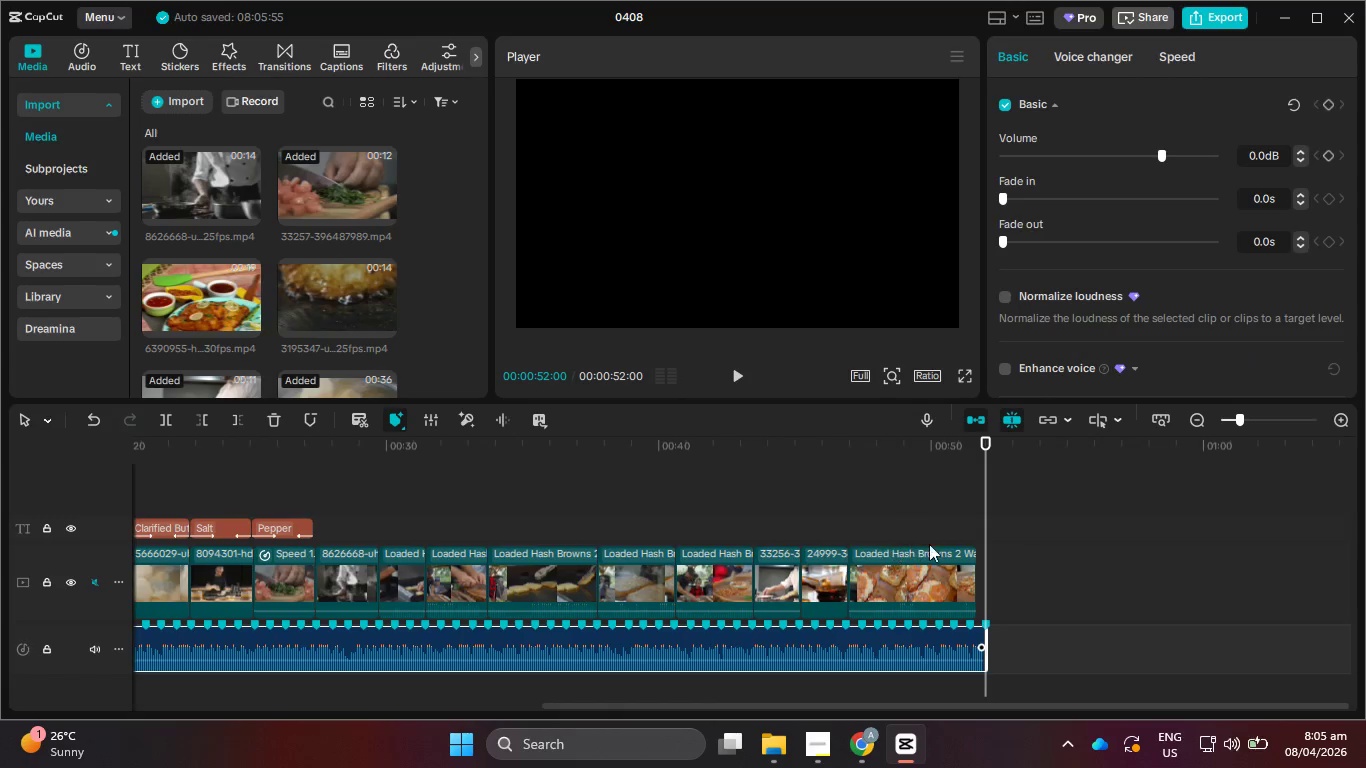 
left_click_drag(start_coordinate=[926, 452], to_coordinate=[428, 527])
 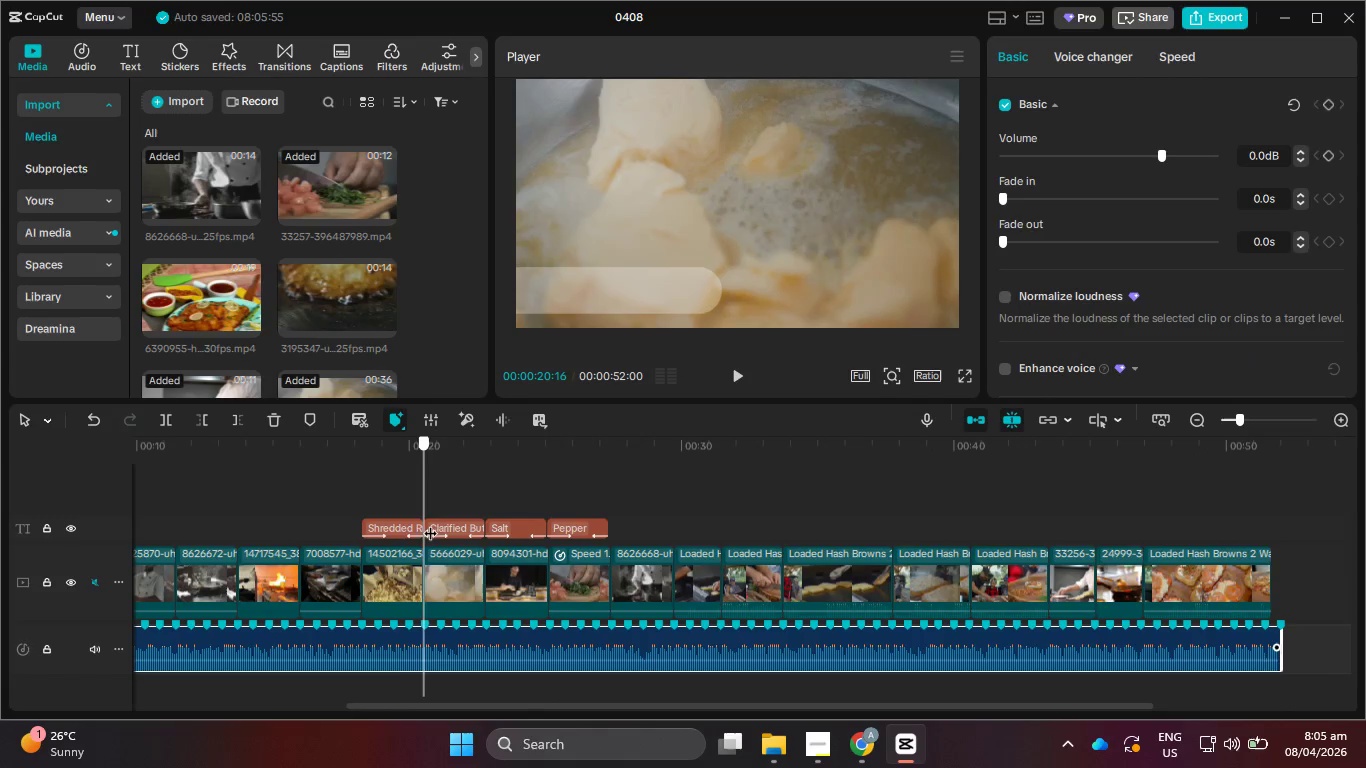 
hold_key(key=ControlLeft, duration=1.3)
scroll: coordinate [358, 625], scroll_direction: up, amount: 6.0
 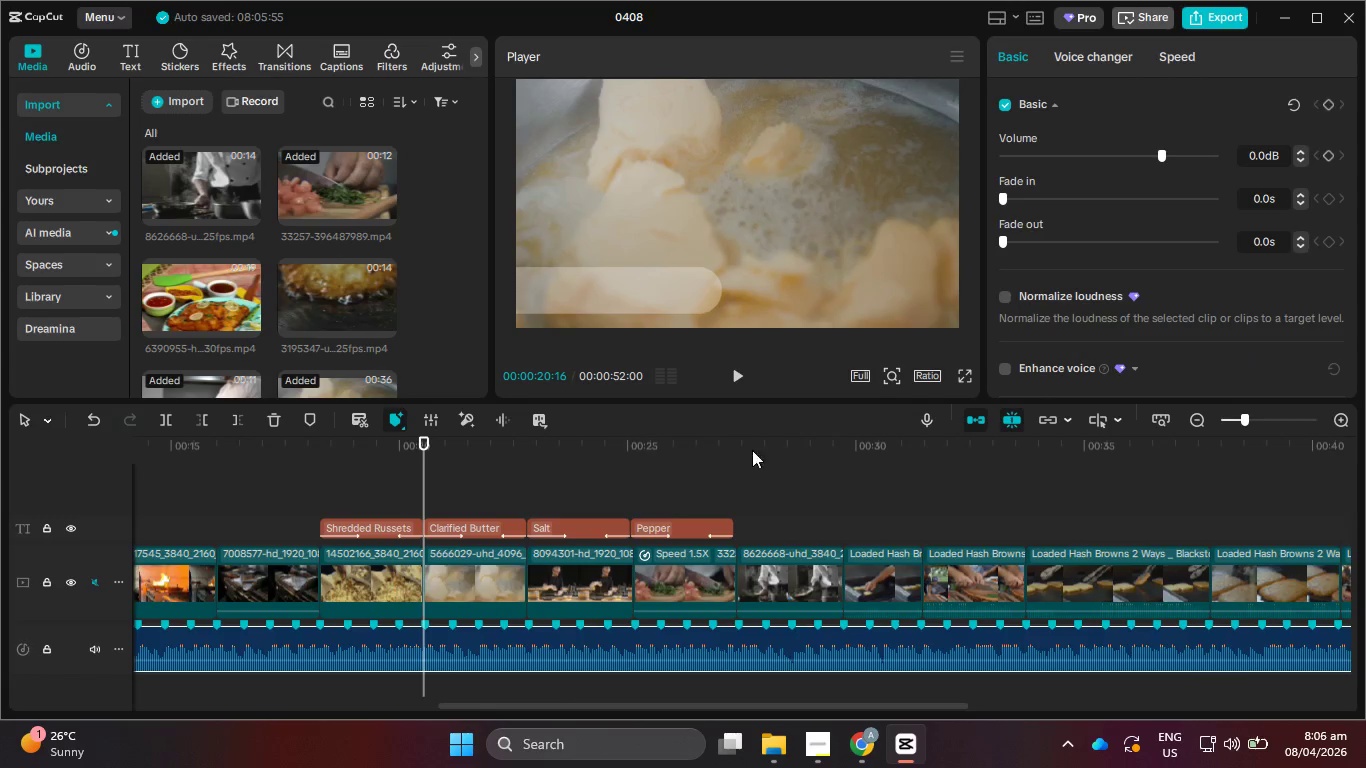 
left_click_drag(start_coordinate=[761, 431], to_coordinate=[802, 452])
 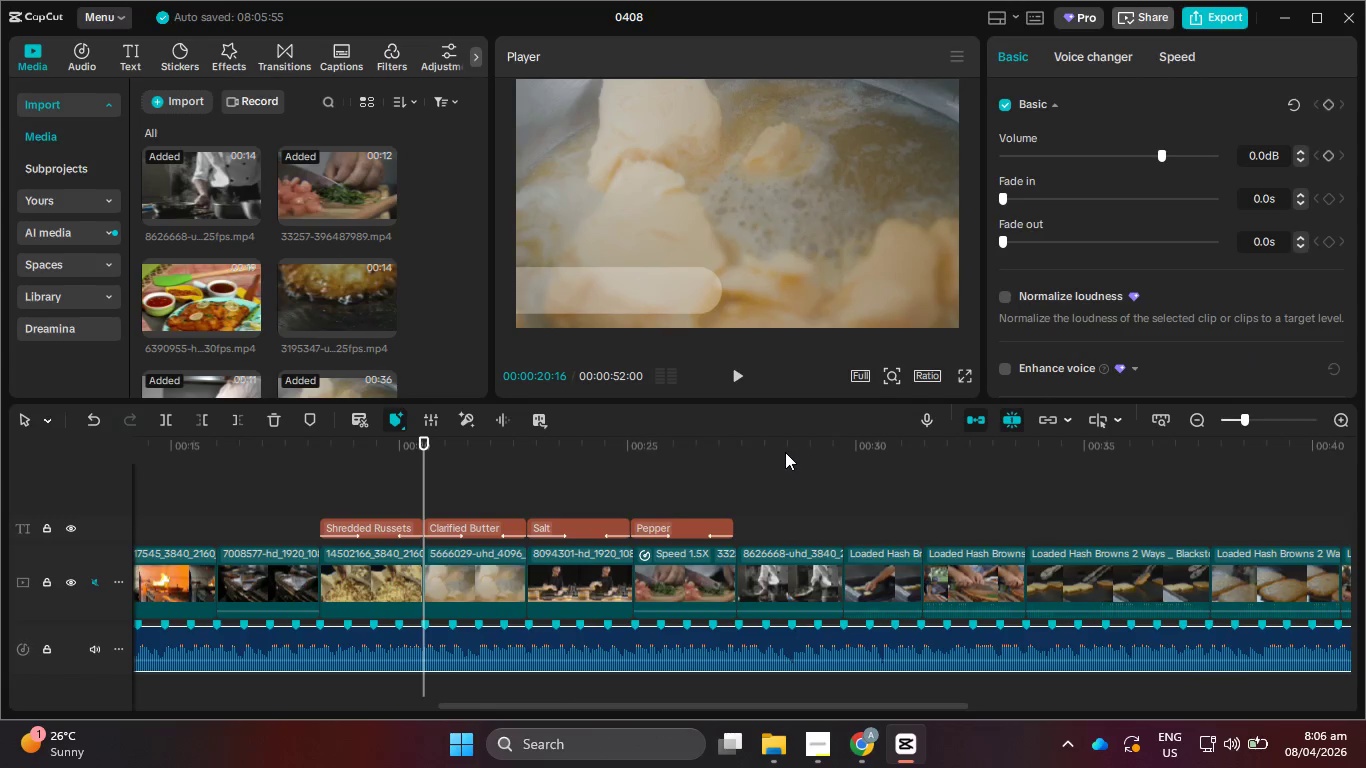 
left_click_drag(start_coordinate=[785, 452], to_coordinate=[864, 467])
 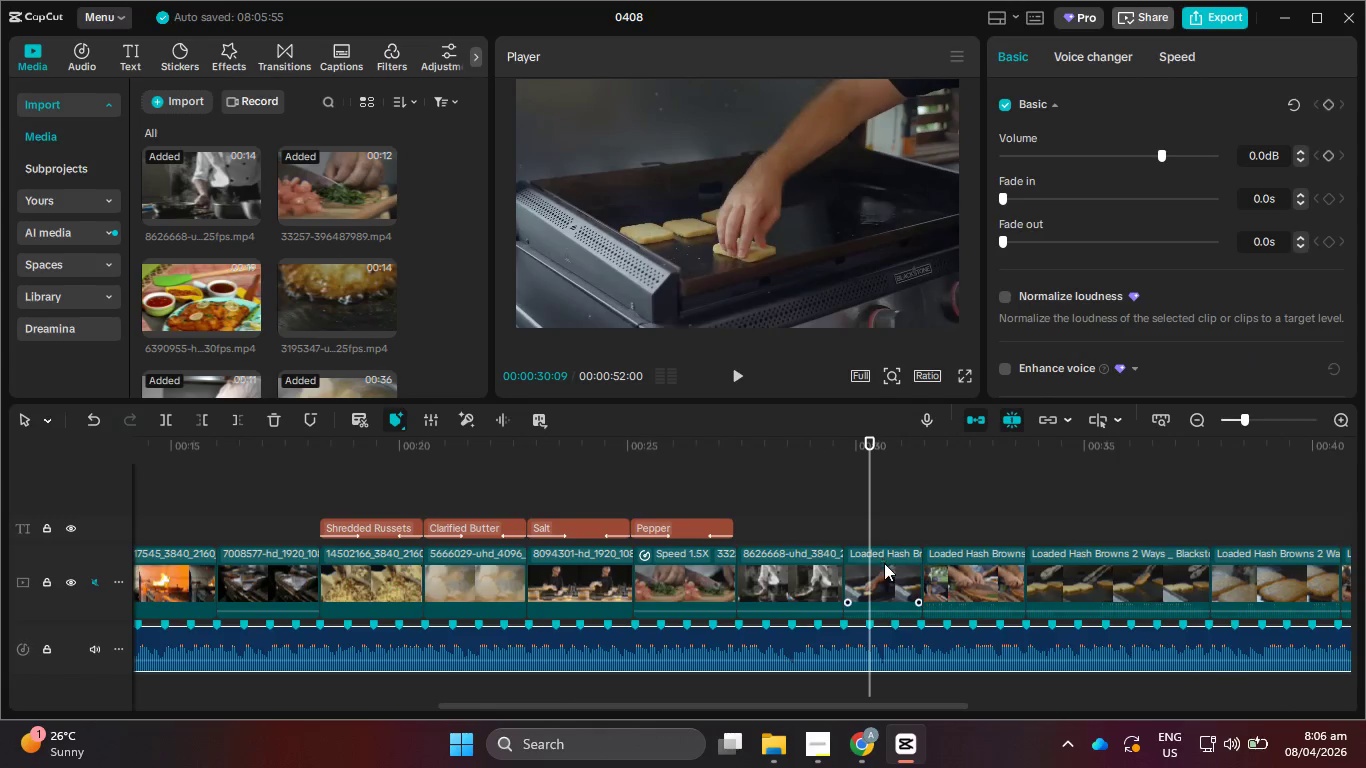 
left_click([884, 563])
 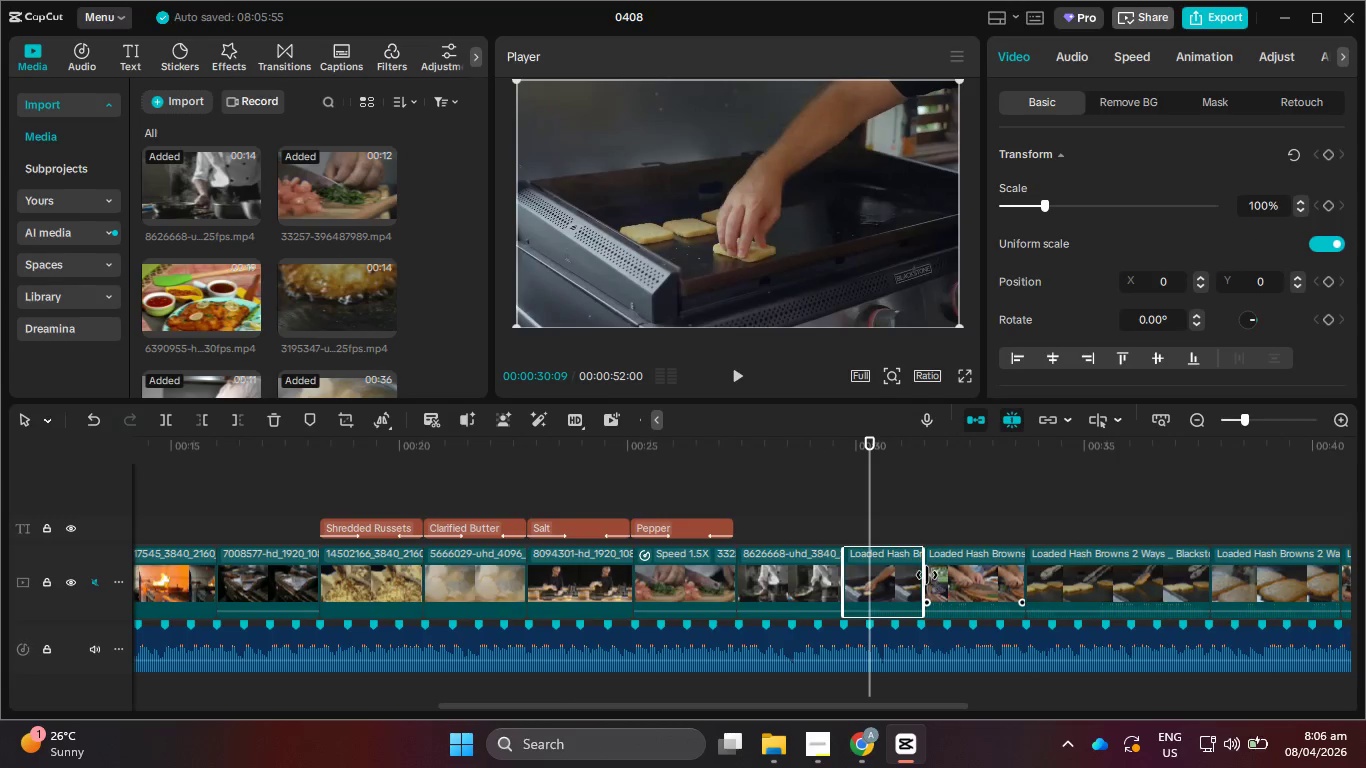 
left_click_drag(start_coordinate=[926, 575], to_coordinate=[941, 579])
 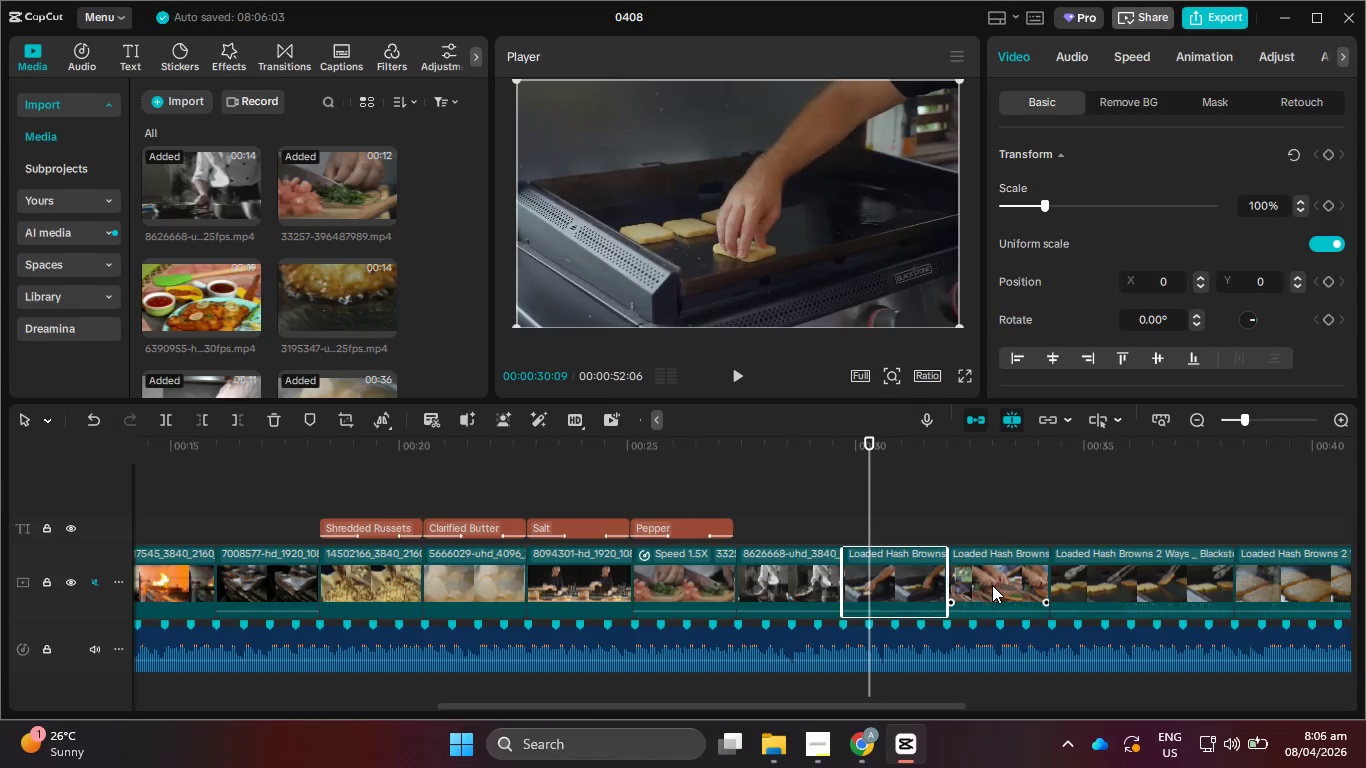 
left_click([992, 585])
 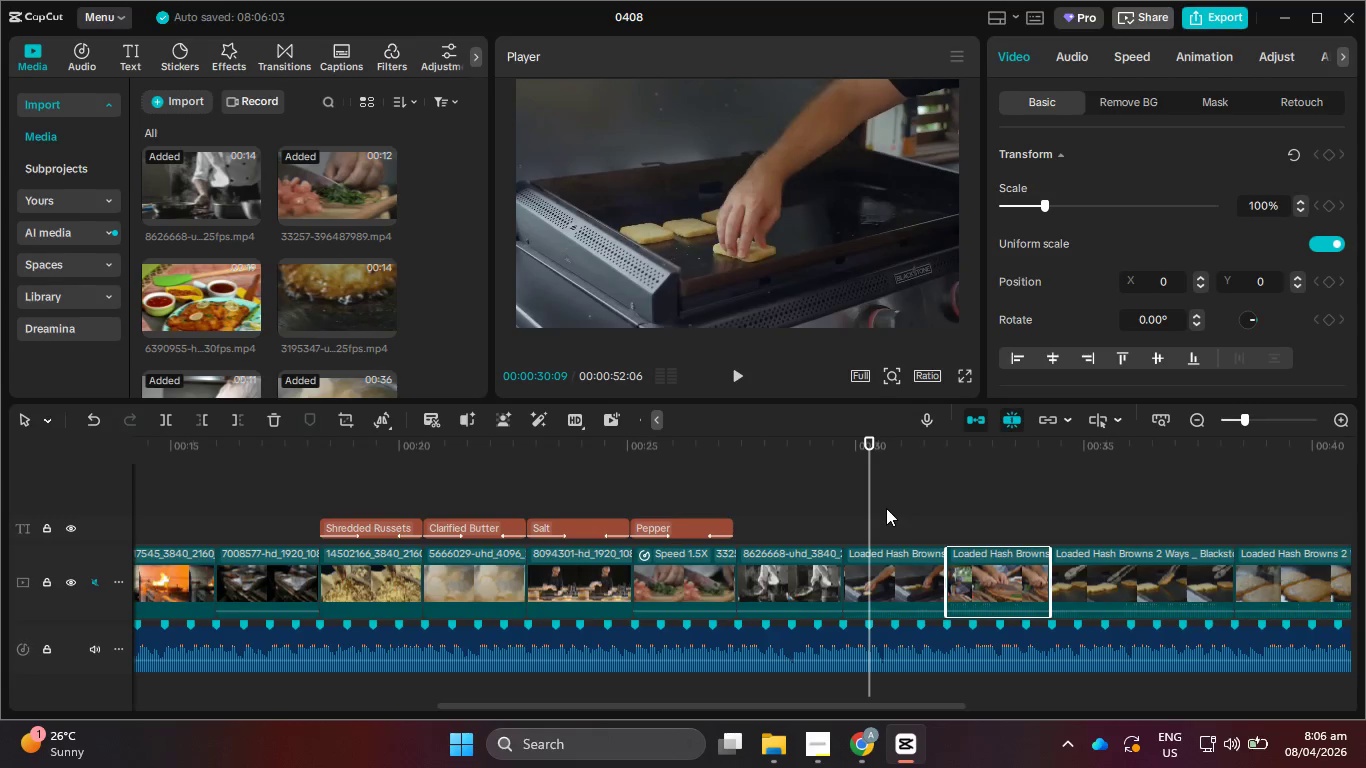 
left_click([739, 377])
 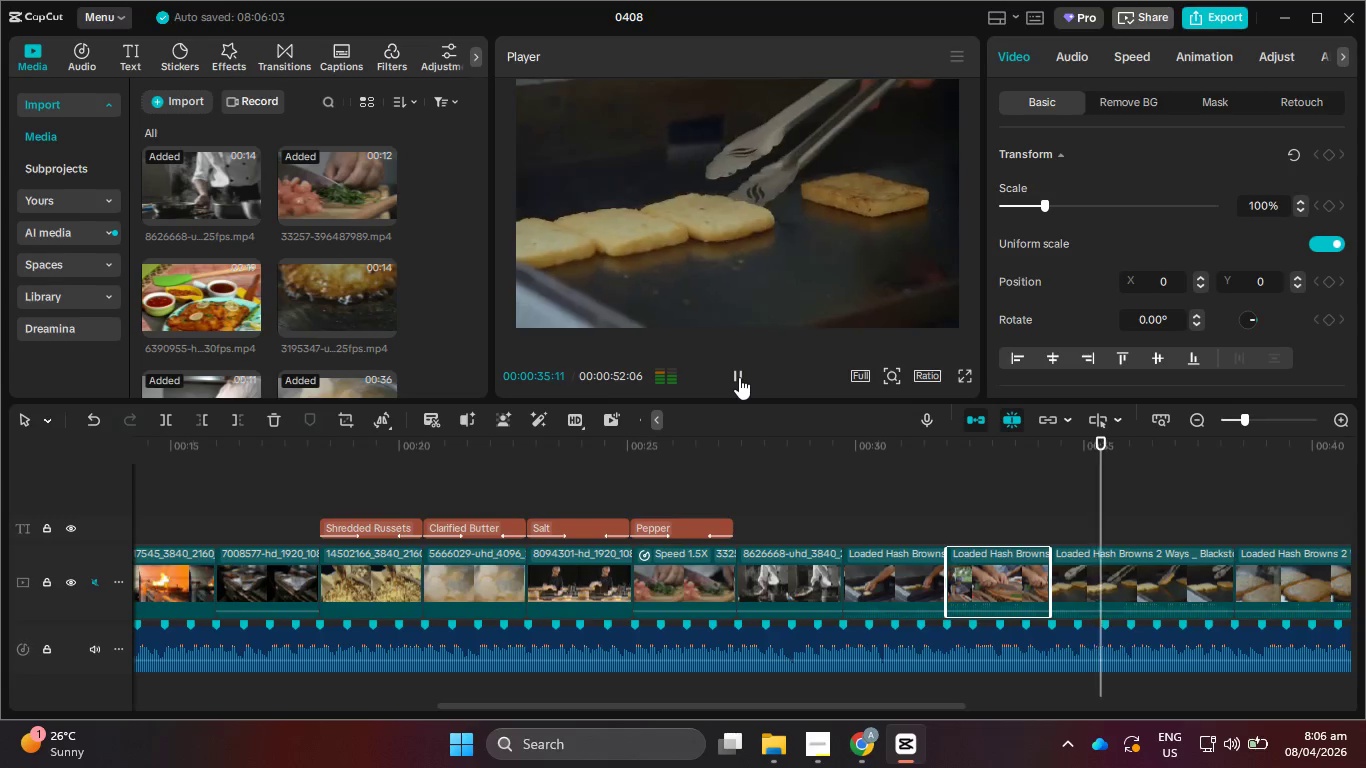 
wait(7.02)
 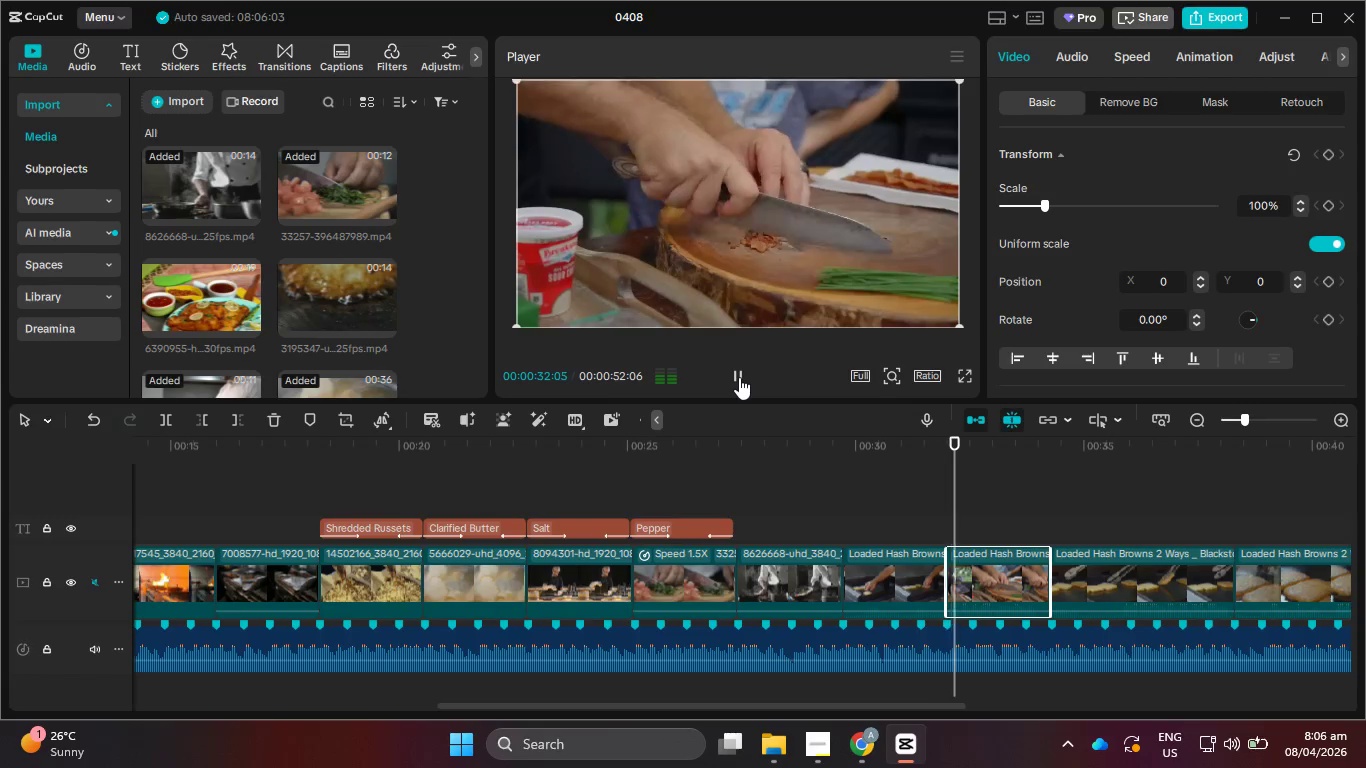 
left_click_drag(start_coordinate=[588, 704], to_coordinate=[896, 711])
 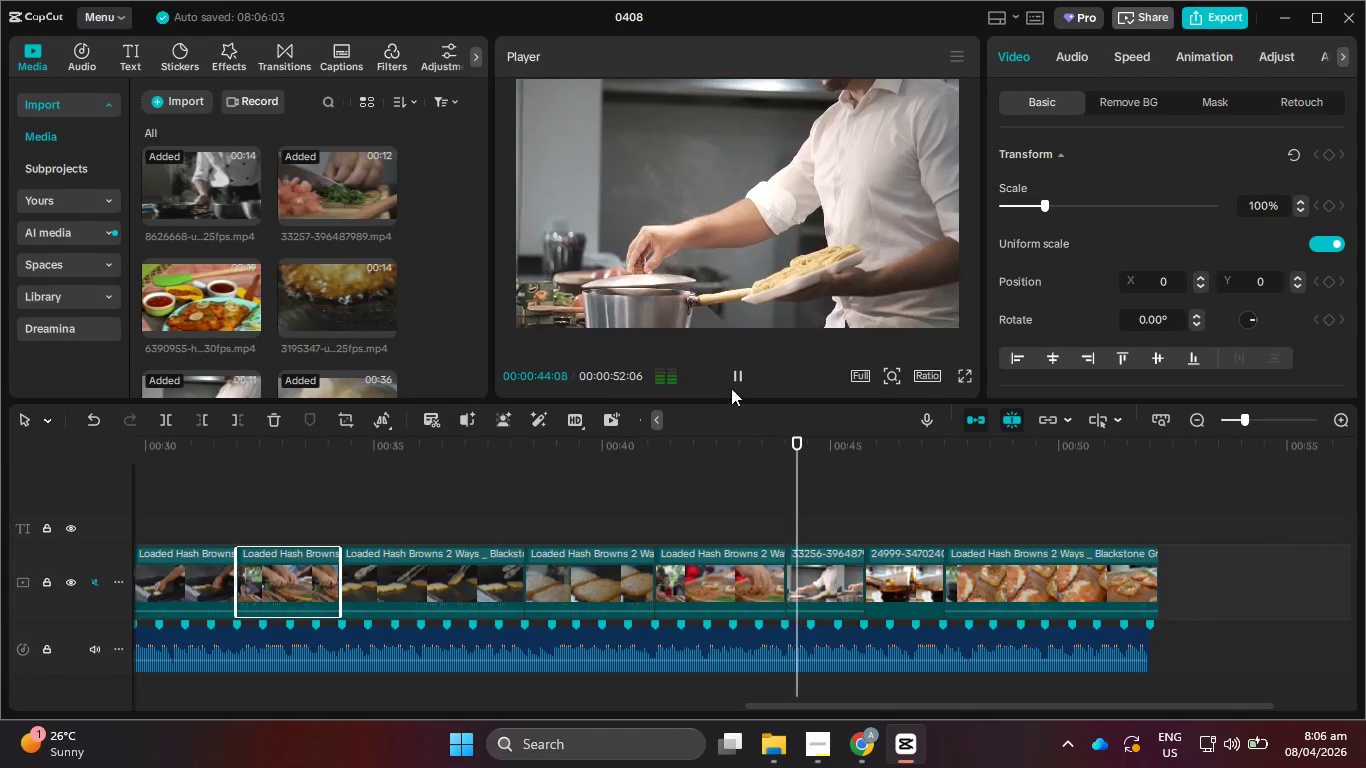 
left_click([738, 379])
 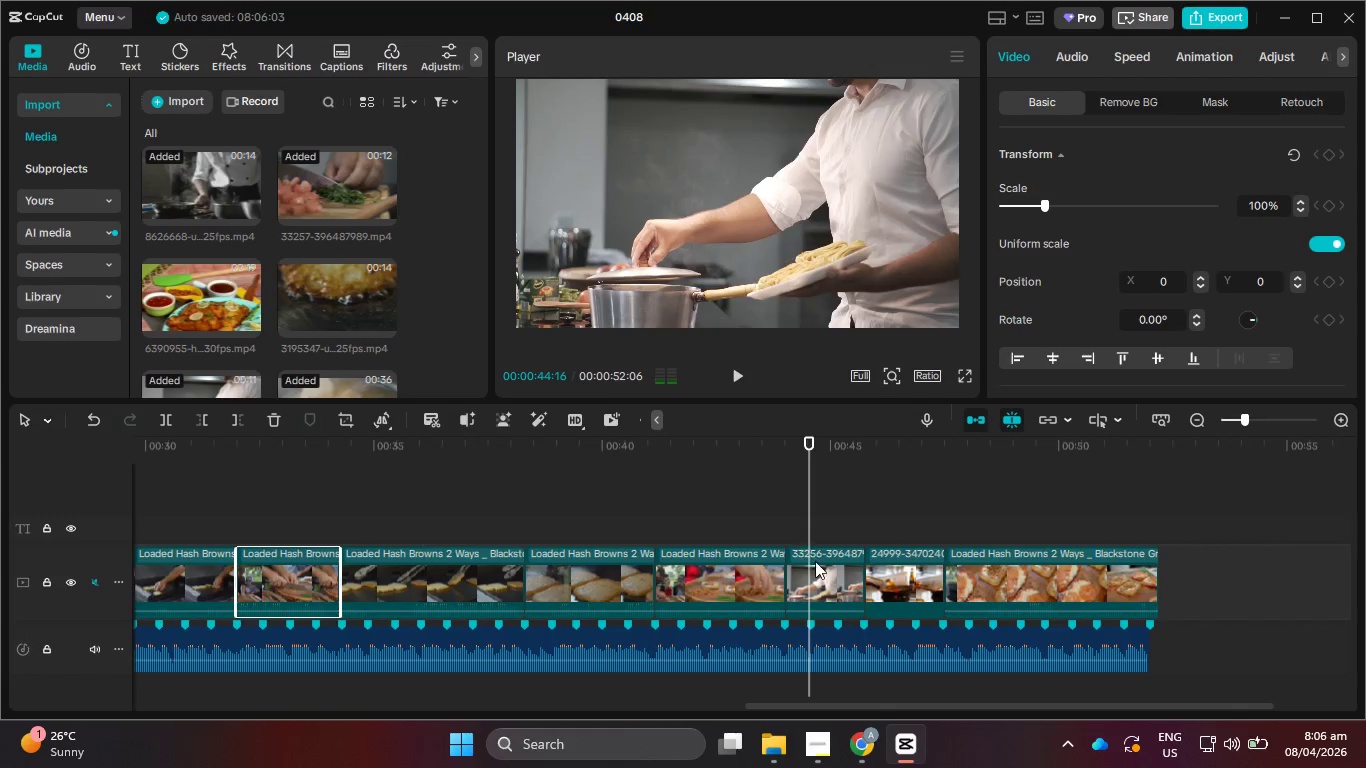 
left_click([819, 563])
 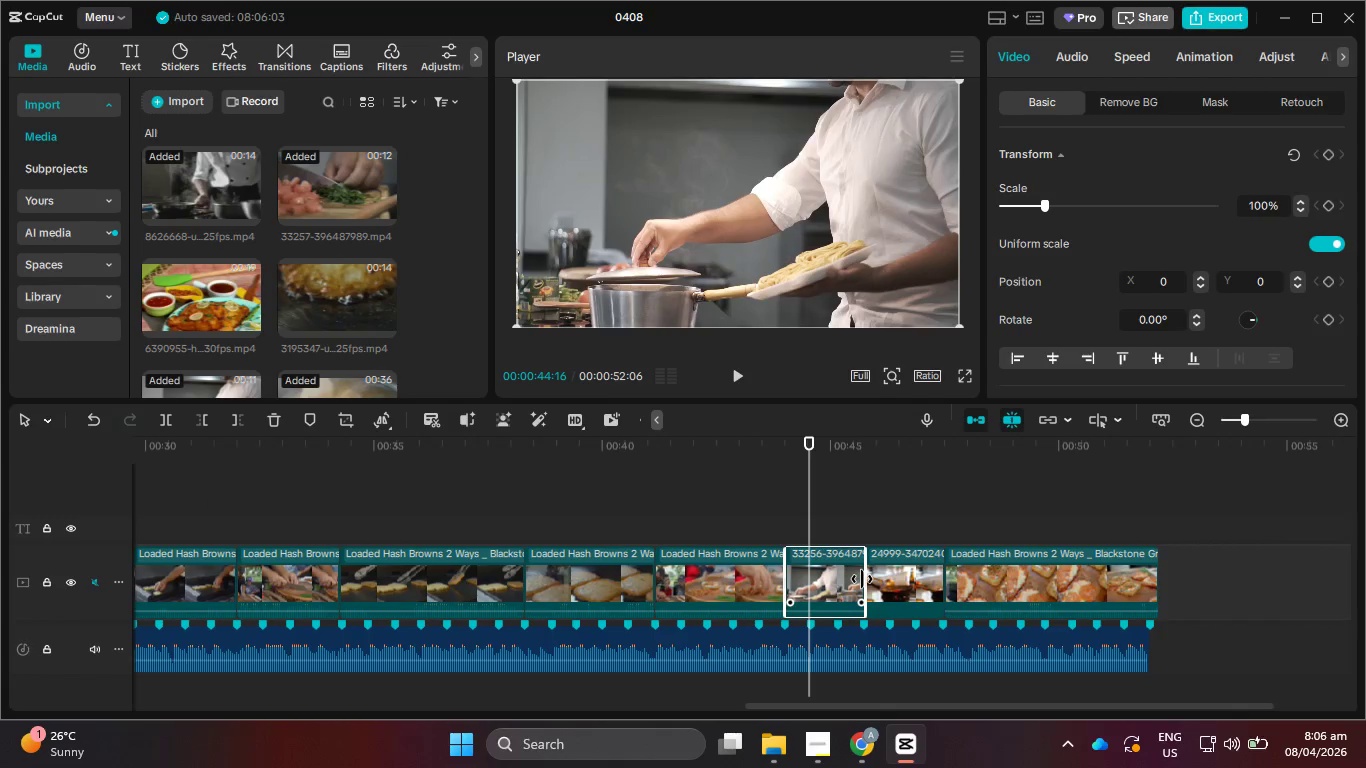 
left_click_drag(start_coordinate=[862, 579], to_coordinate=[888, 582])
 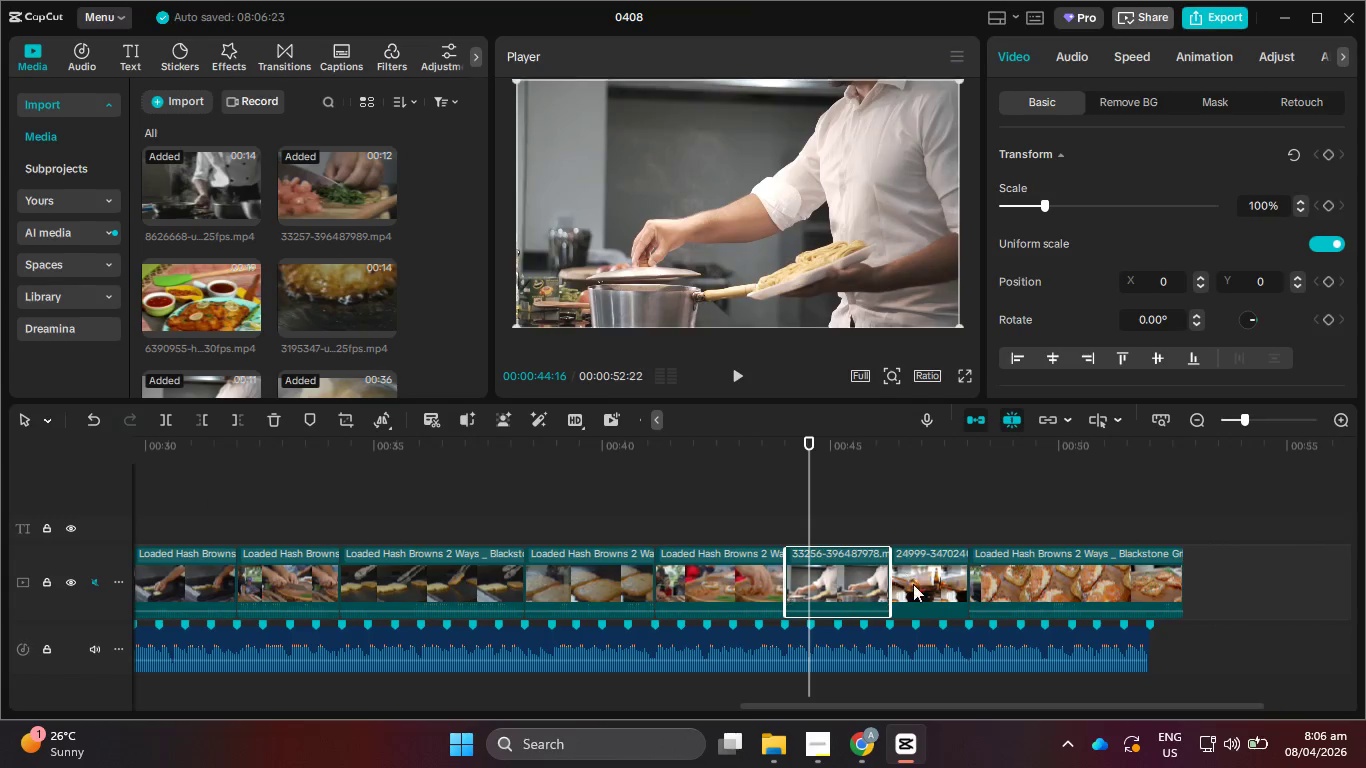 
left_click([917, 582])
 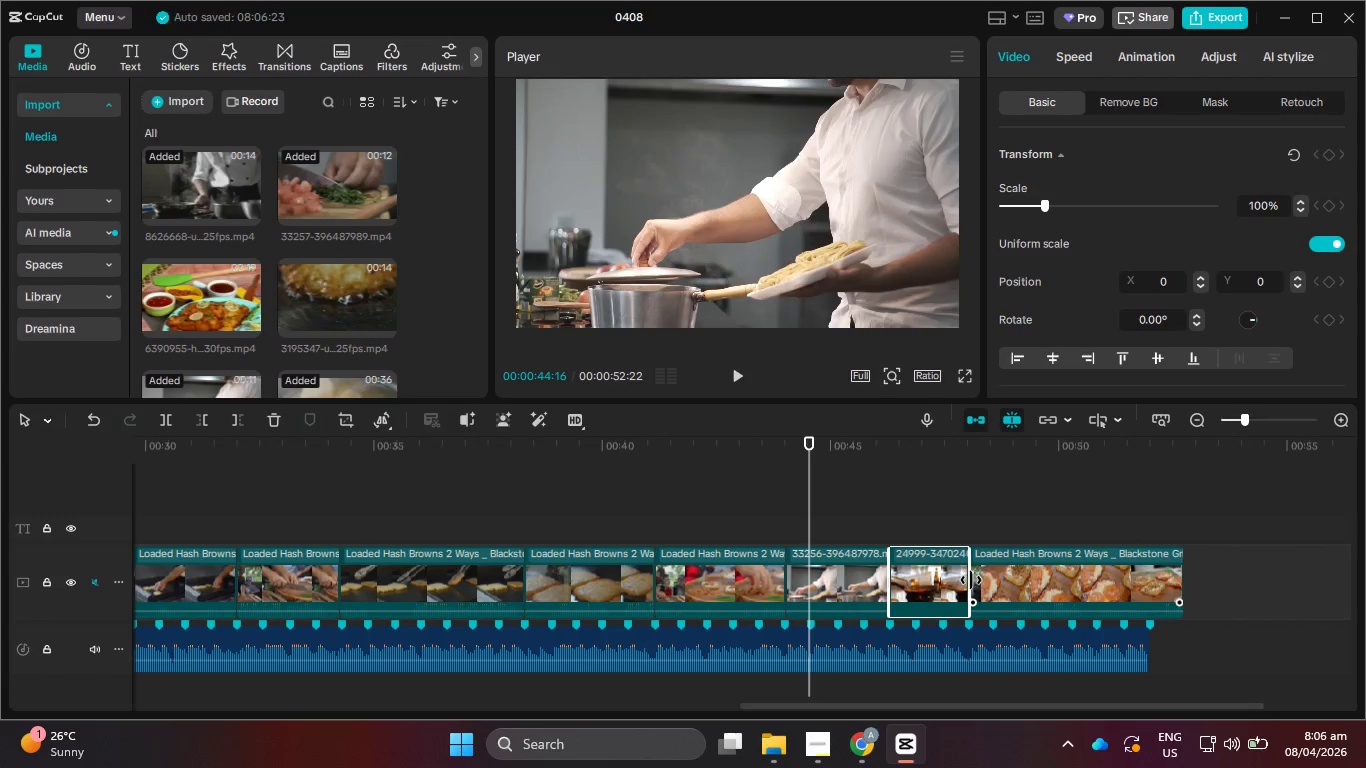 
left_click_drag(start_coordinate=[972, 580], to_coordinate=[990, 581])
 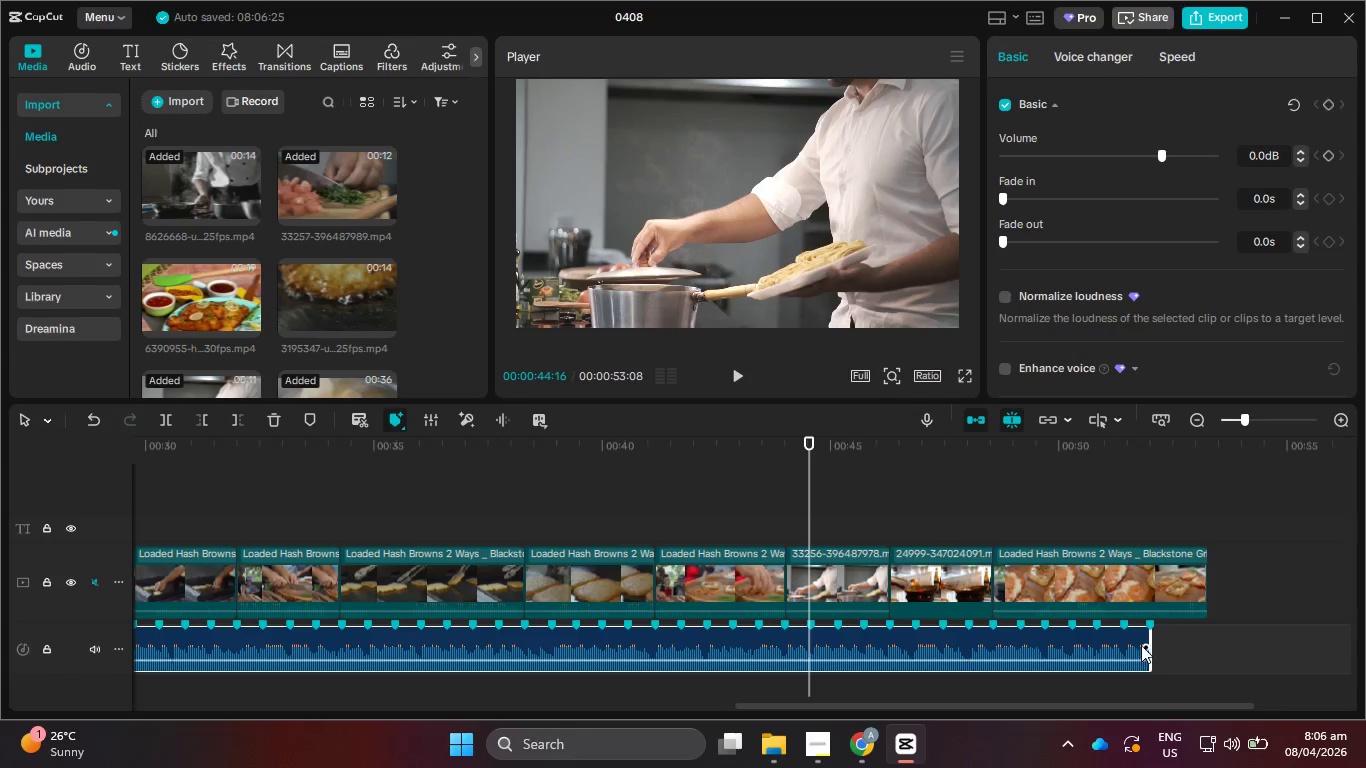 
left_click_drag(start_coordinate=[1152, 639], to_coordinate=[1214, 637])
 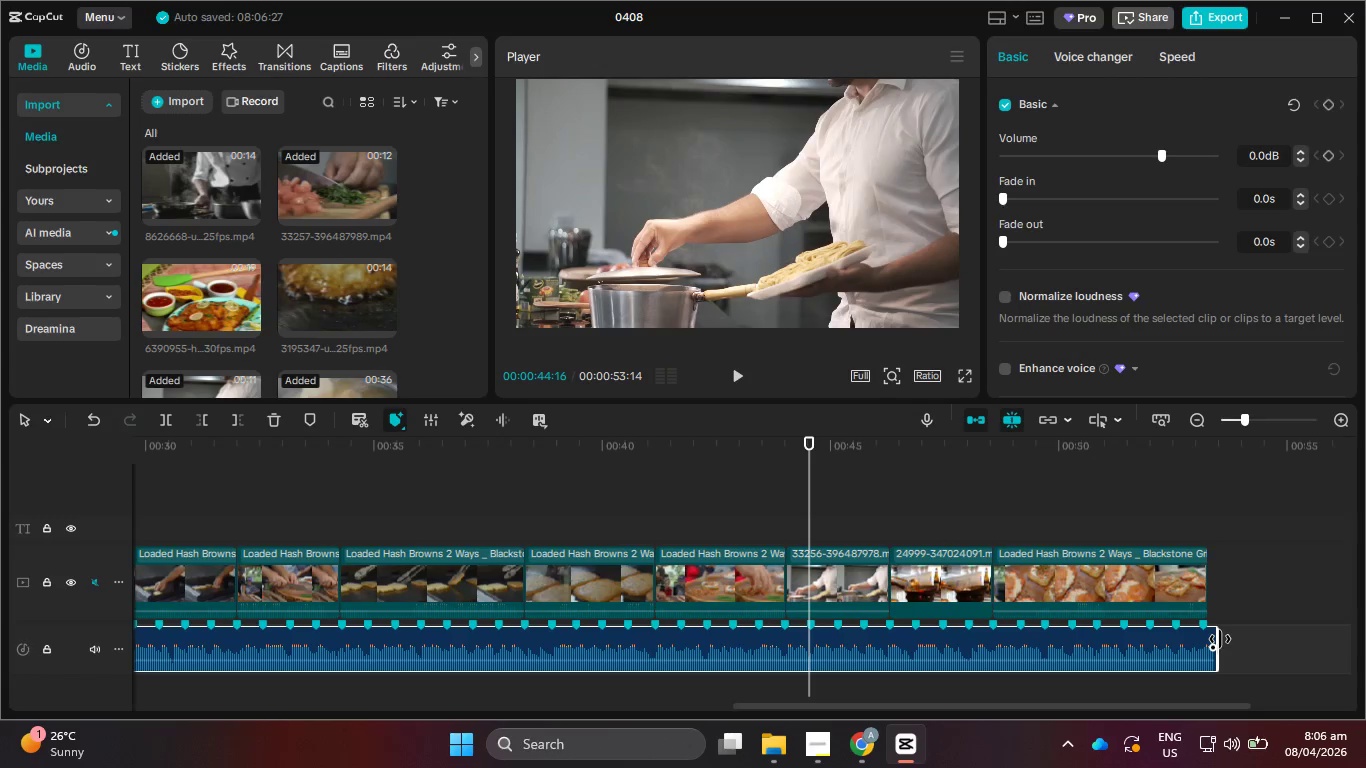 
left_click_drag(start_coordinate=[1219, 641], to_coordinate=[1204, 642])
 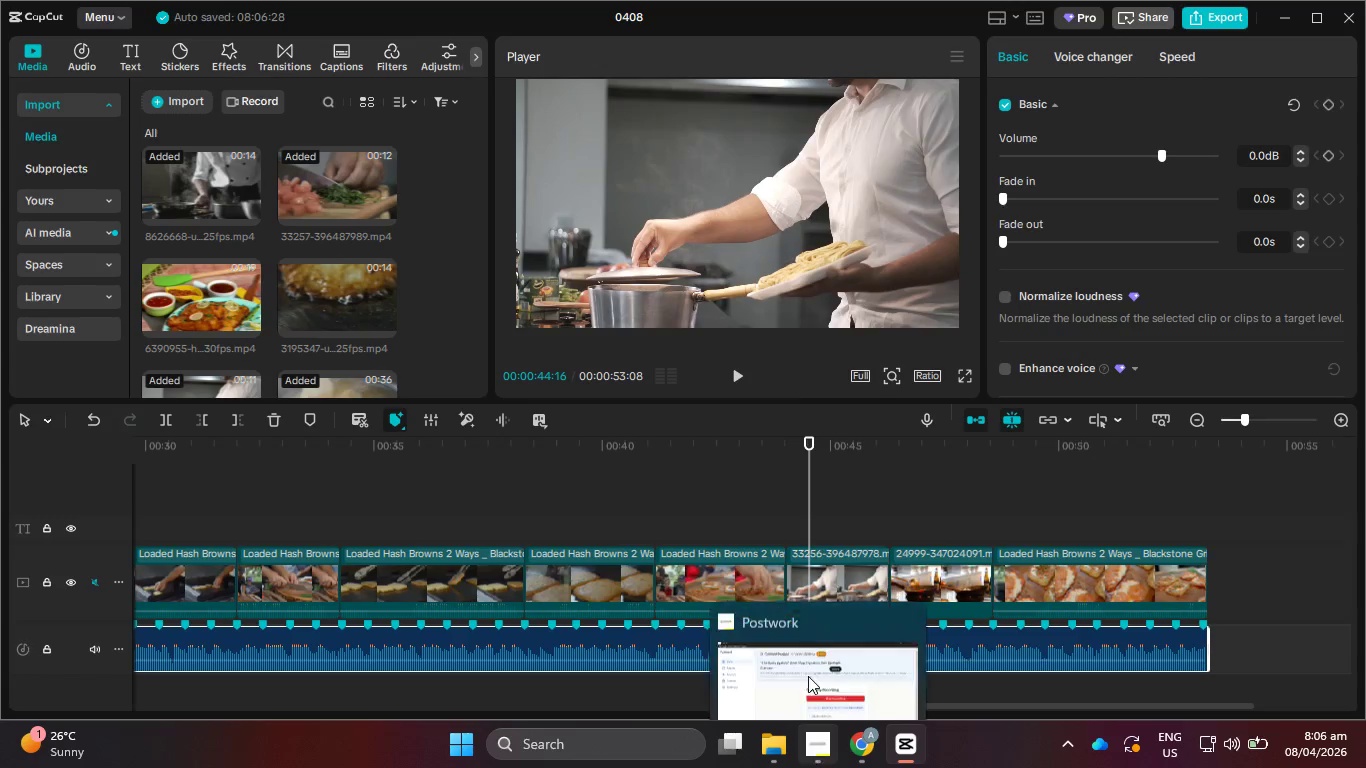 
left_click_drag(start_coordinate=[744, 446], to_coordinate=[0, 470])
 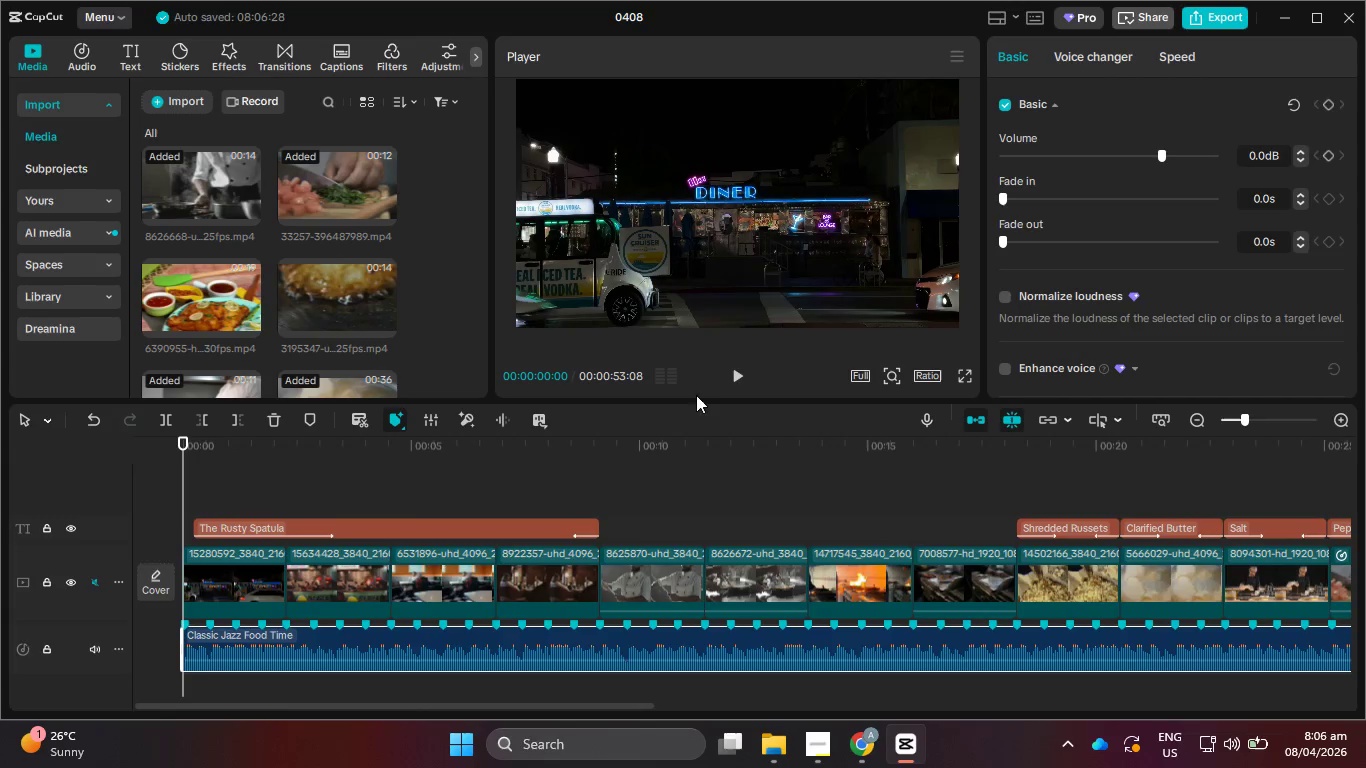 
left_click([734, 374])
 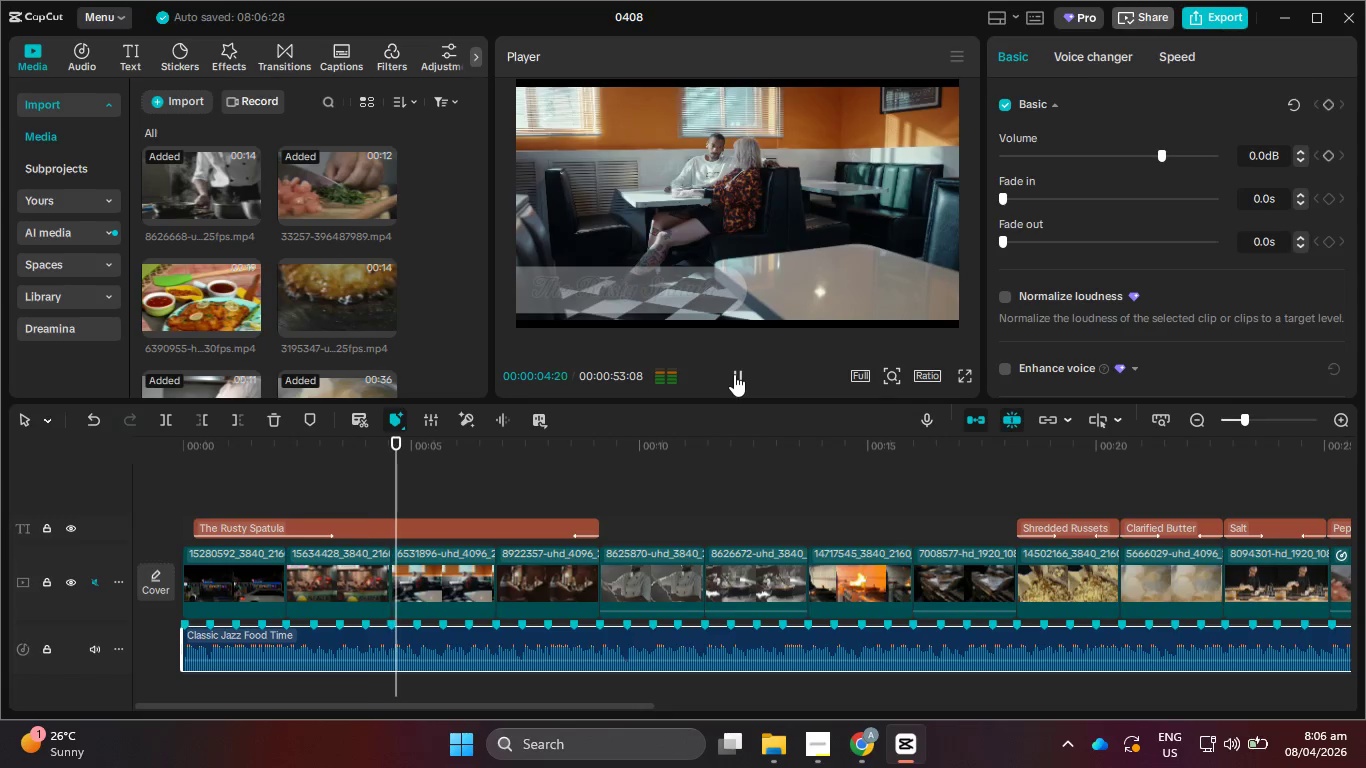 
wait(6.47)
 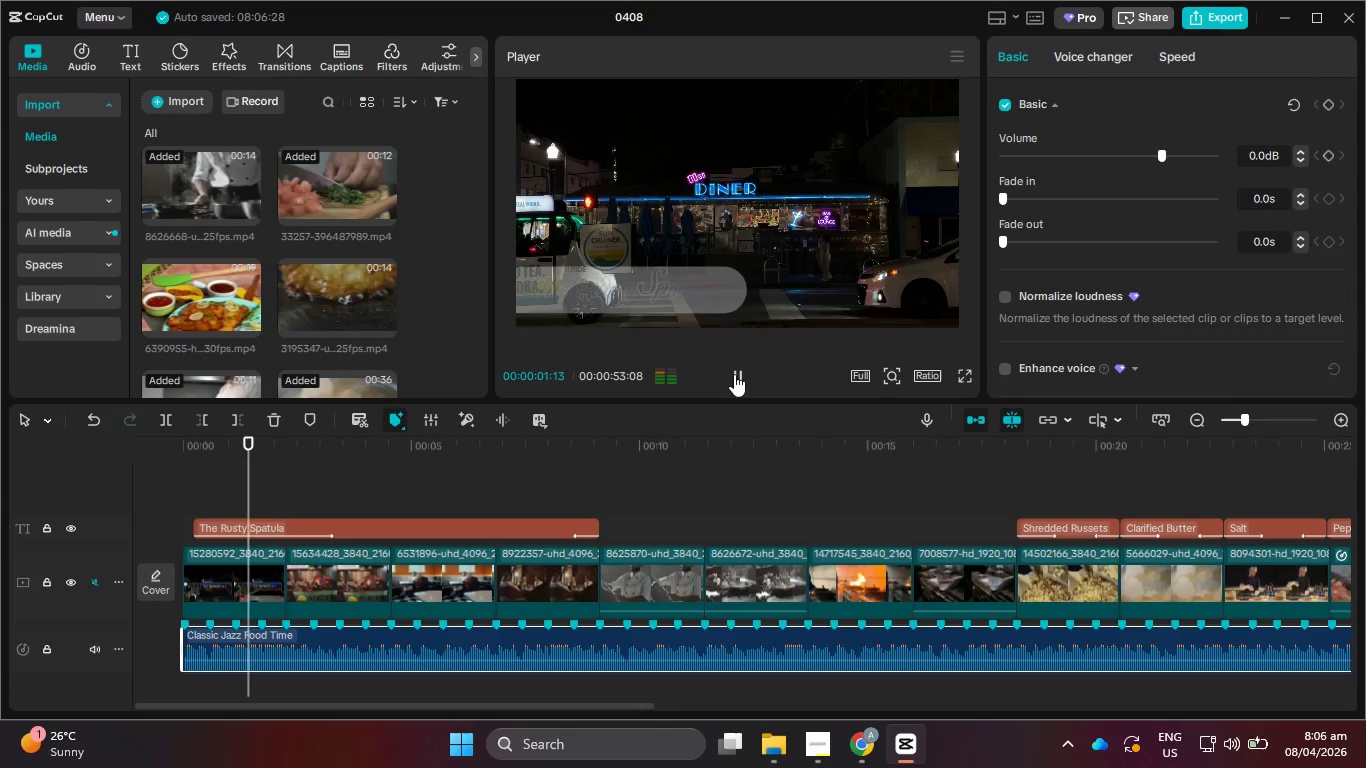 
left_click([734, 374])
 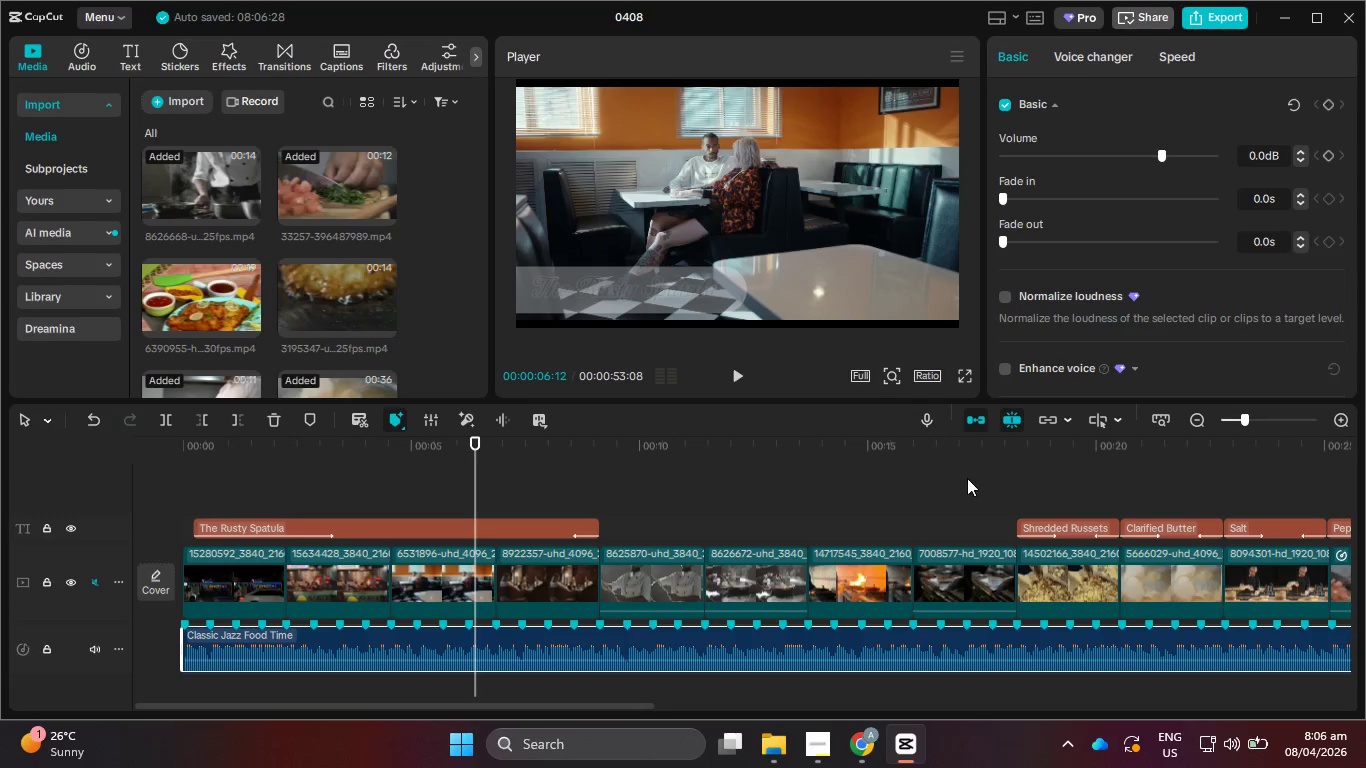 
left_click_drag(start_coordinate=[983, 454], to_coordinate=[533, 466])
 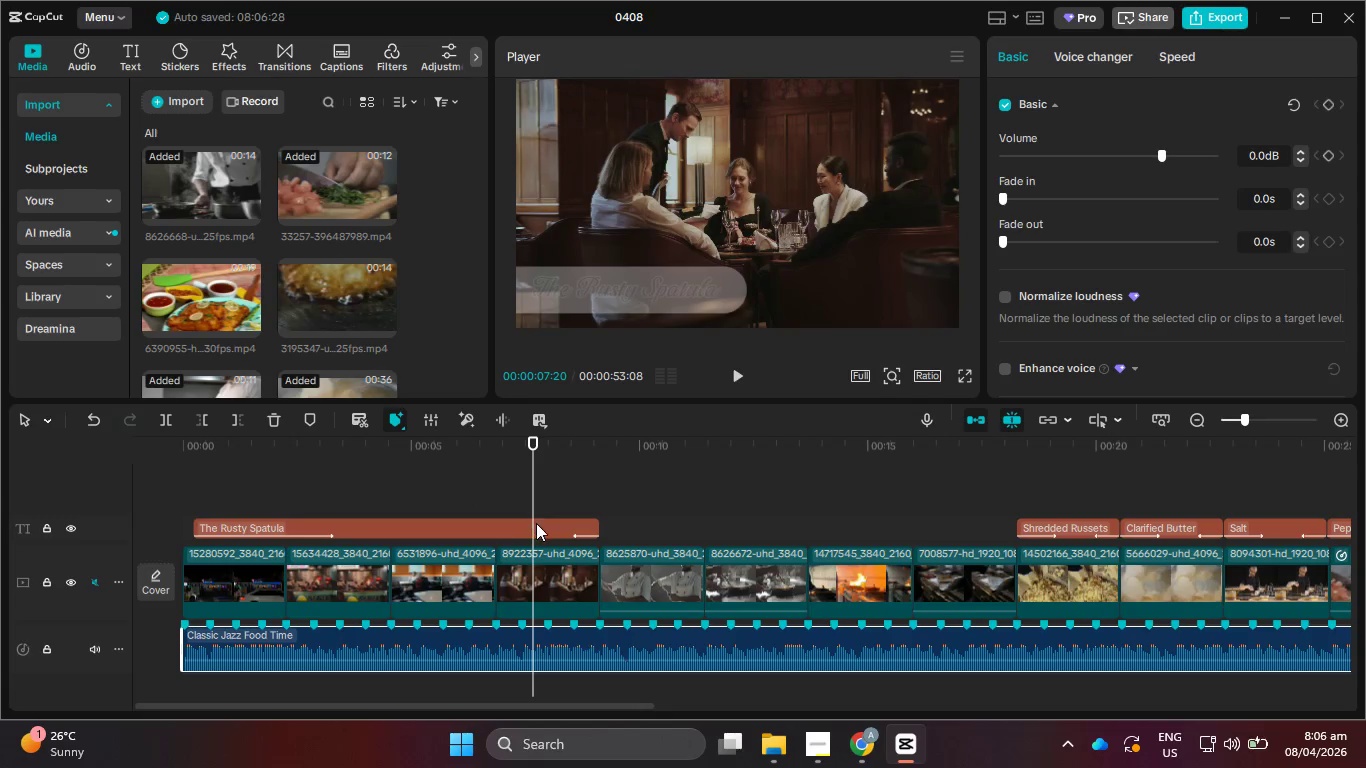 
left_click([536, 524])
 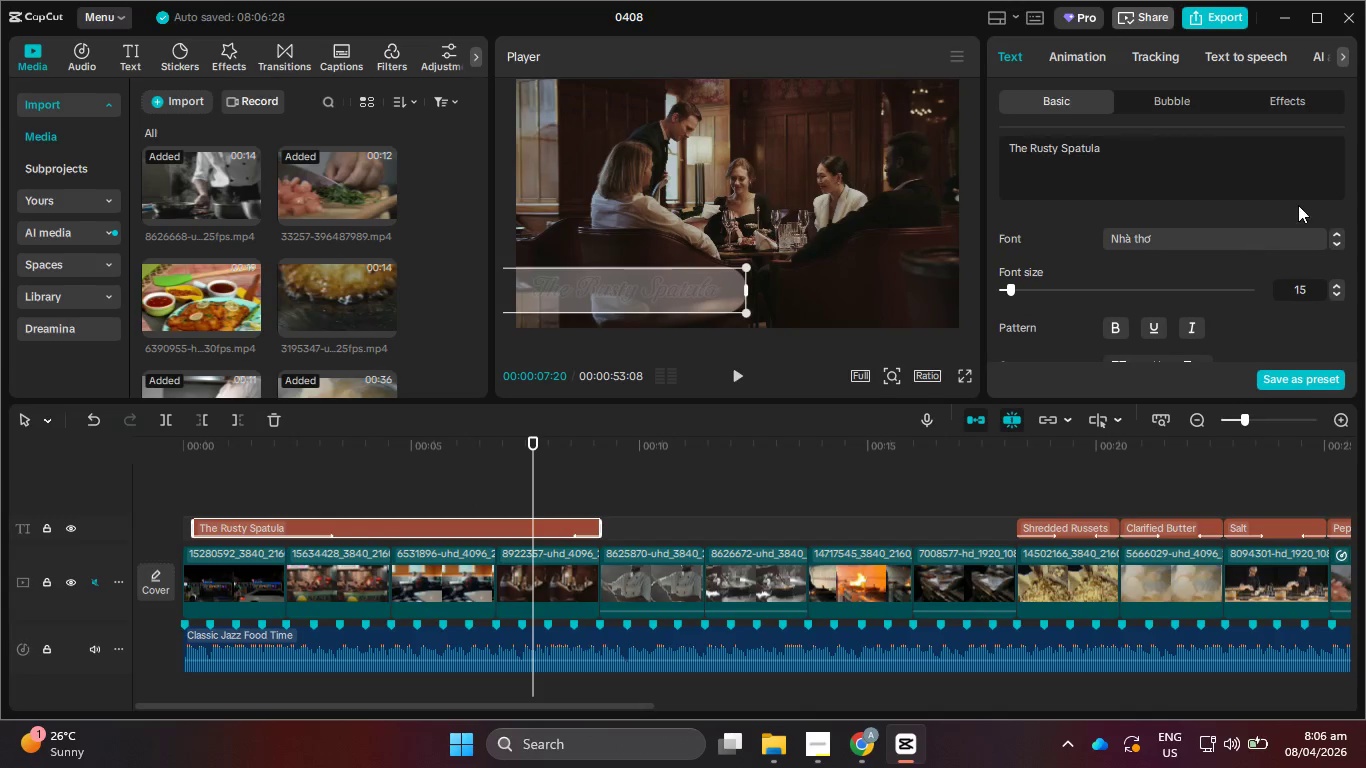 
scroll: coordinate [1239, 304], scroll_direction: down, amount: 5.0
 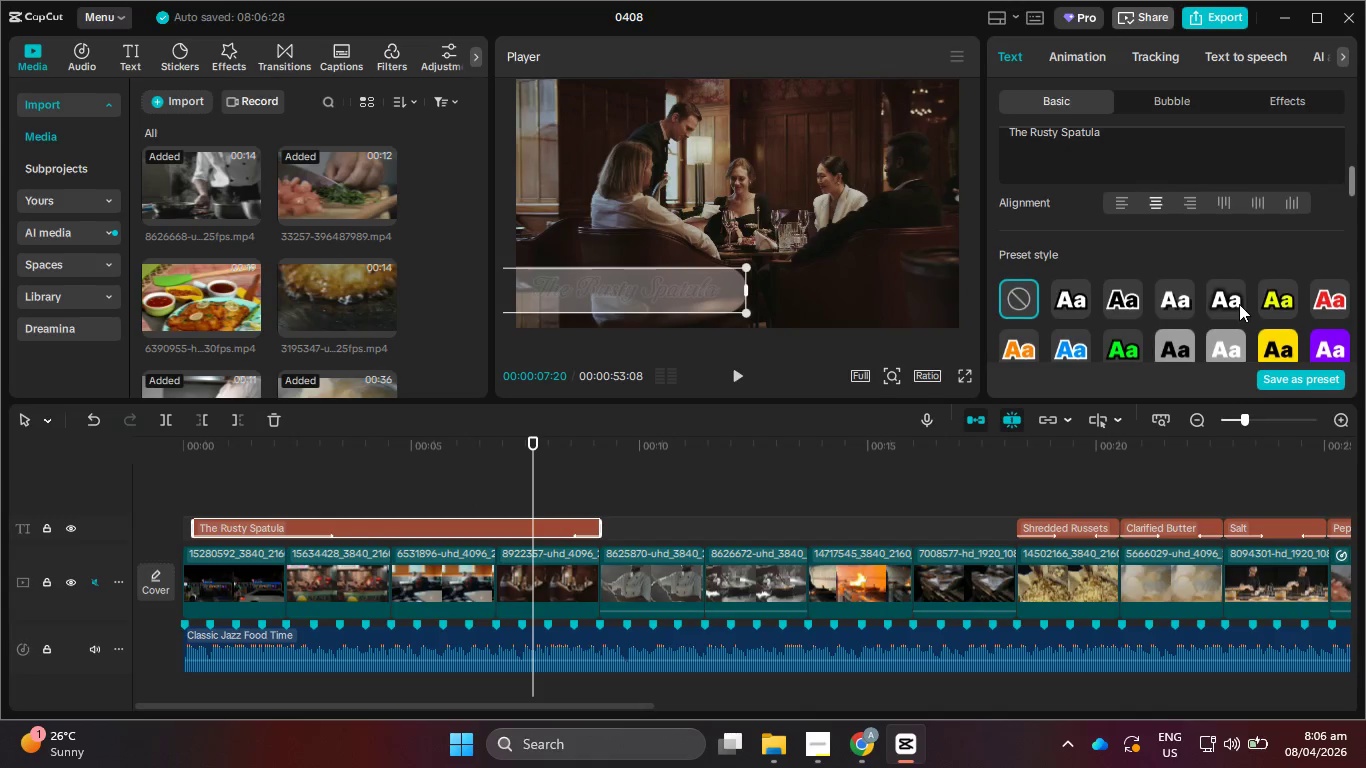 
scroll: coordinate [1239, 304], scroll_direction: up, amount: 11.0
 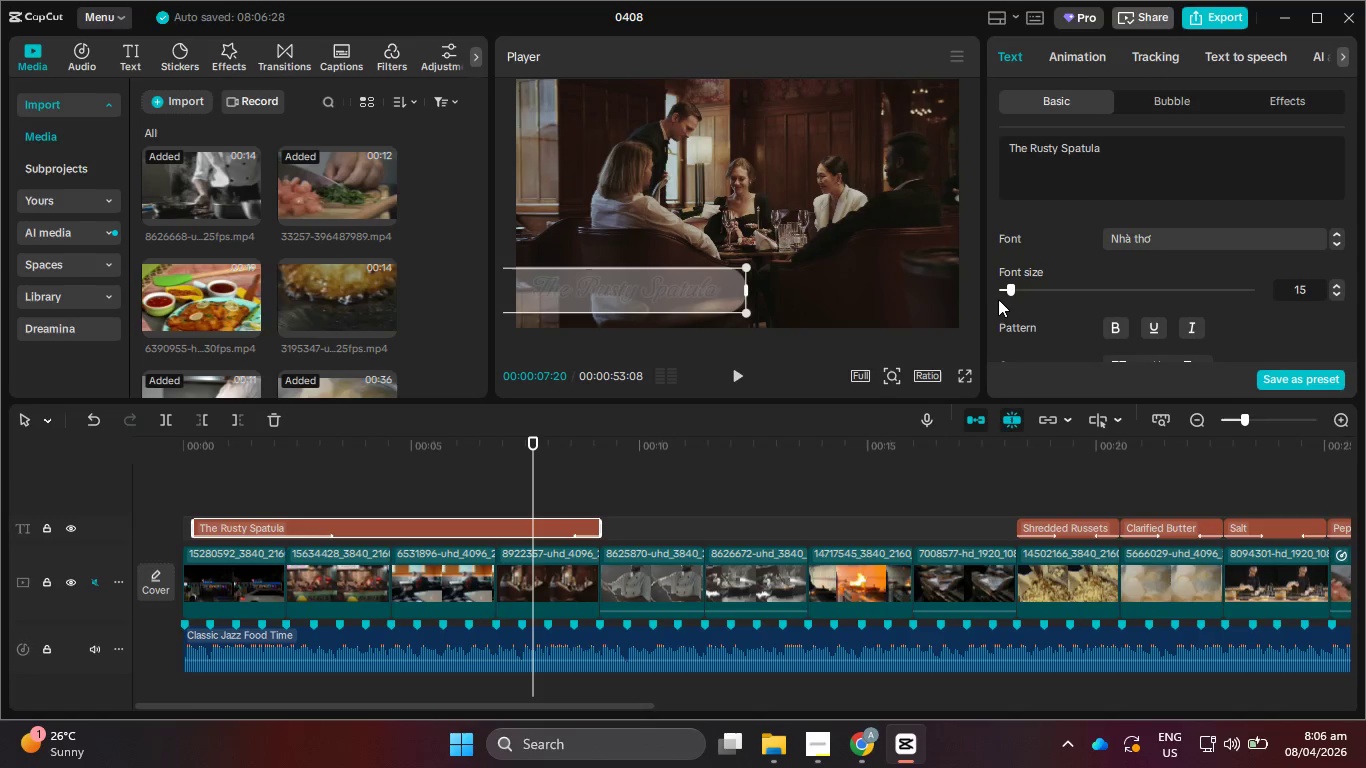 
scroll: coordinate [1123, 311], scroll_direction: down, amount: 22.0
 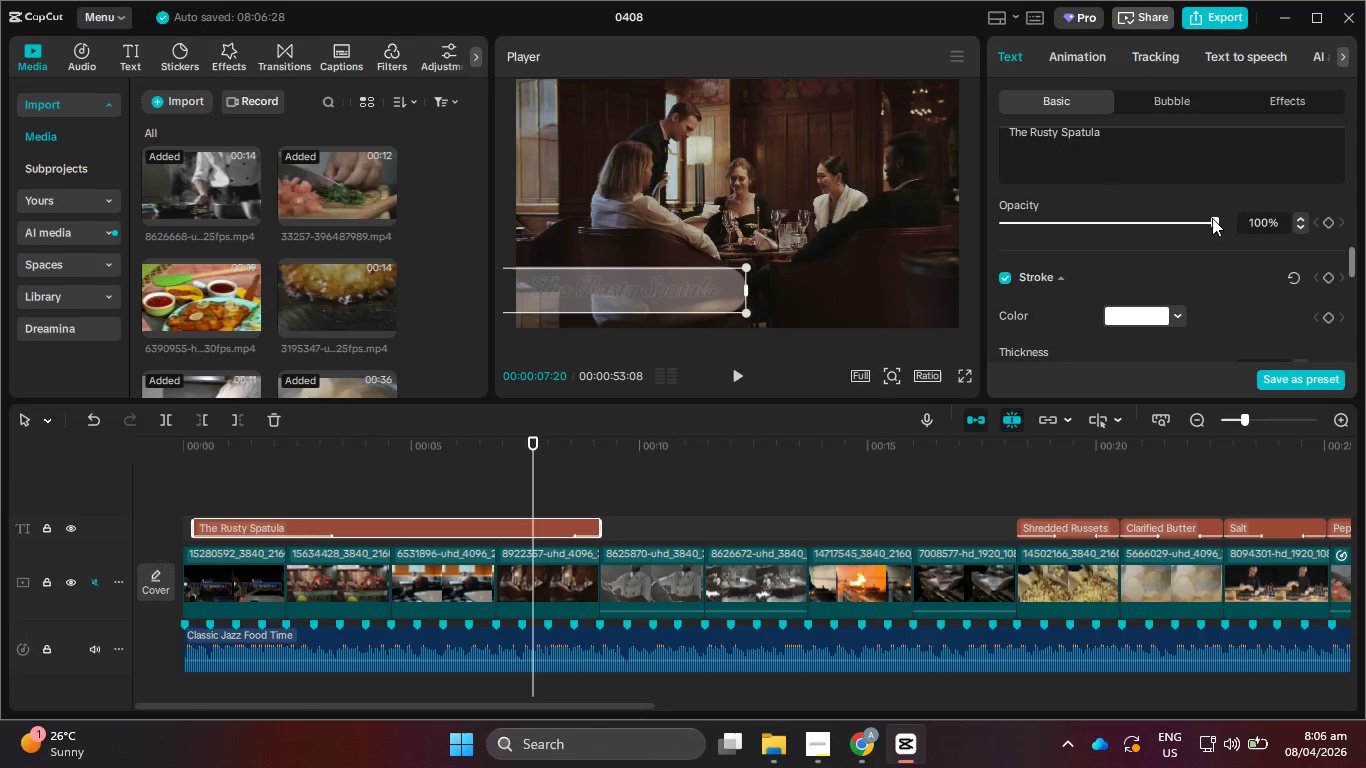 
left_click_drag(start_coordinate=[1203, 221], to_coordinate=[1348, 234])
 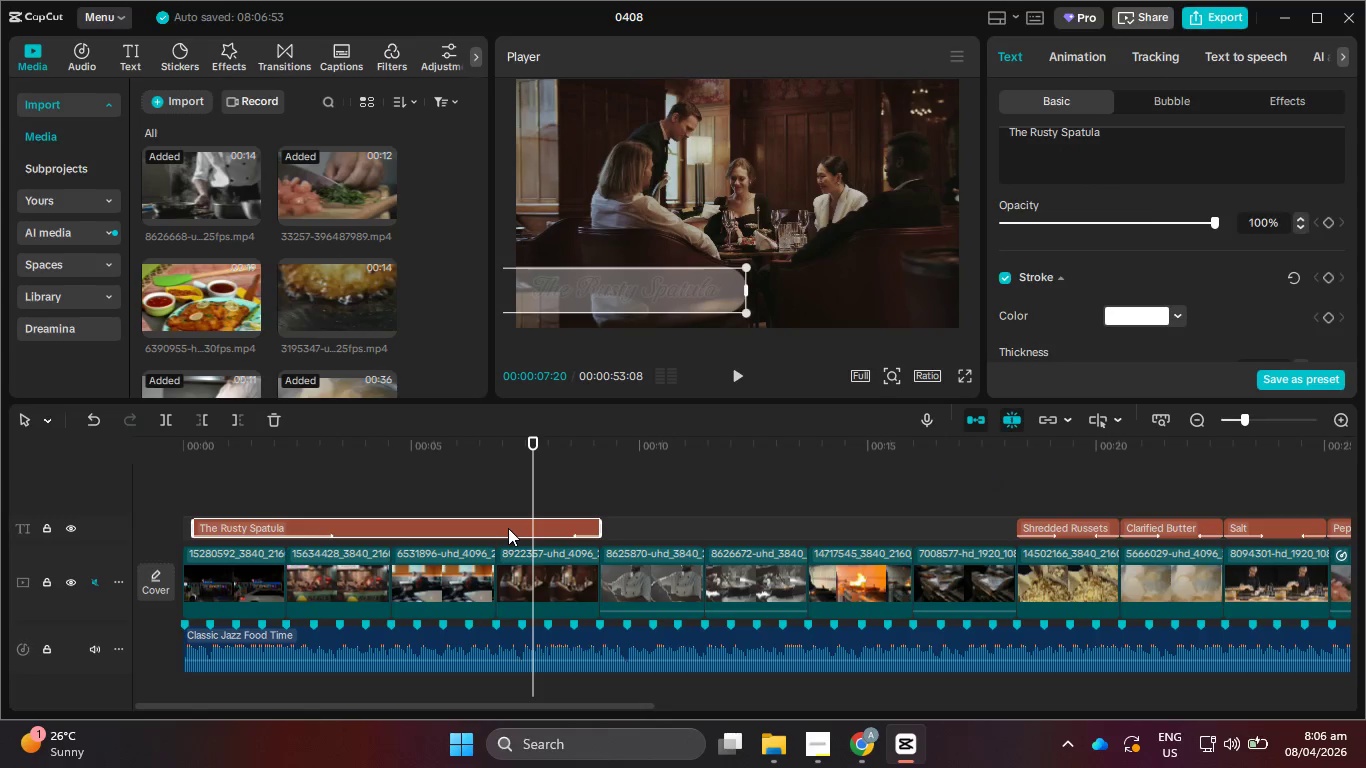 
key(Delete)
 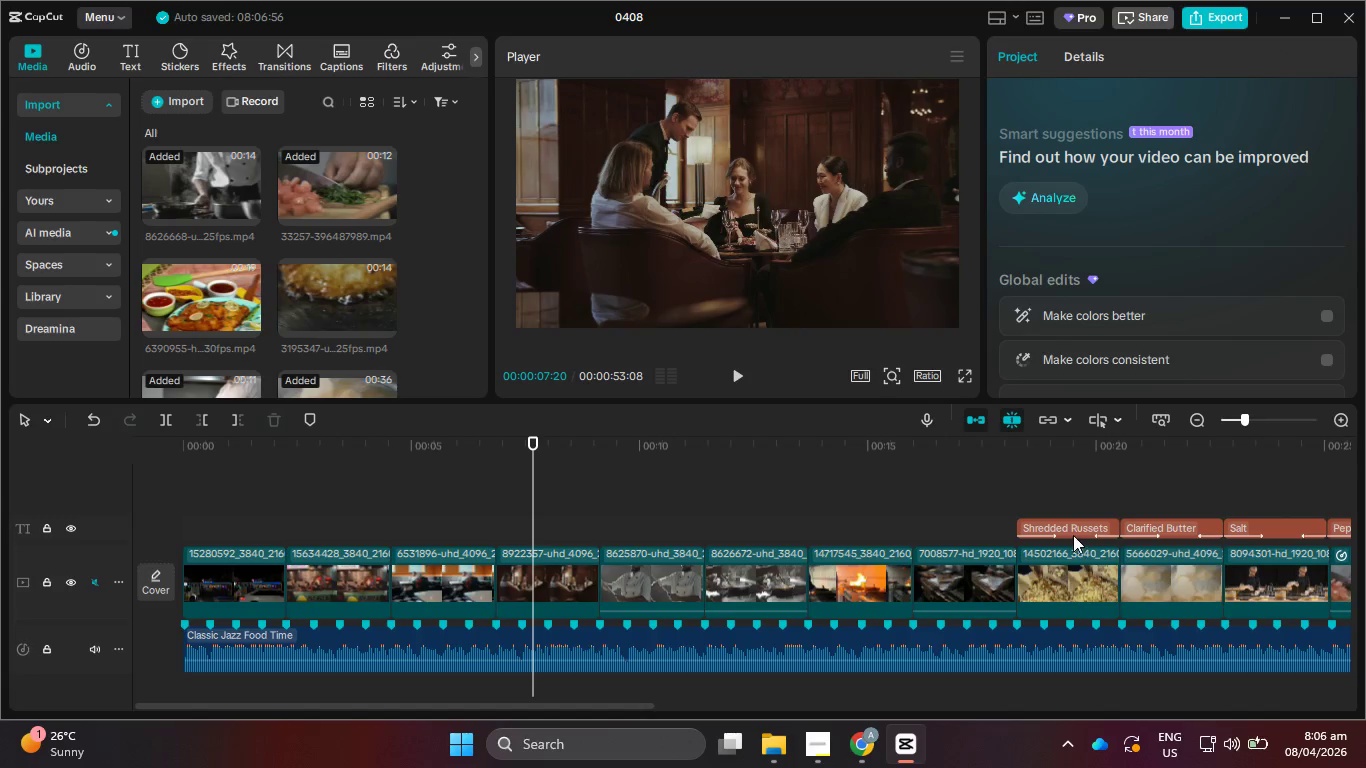 
left_click([1073, 528])
 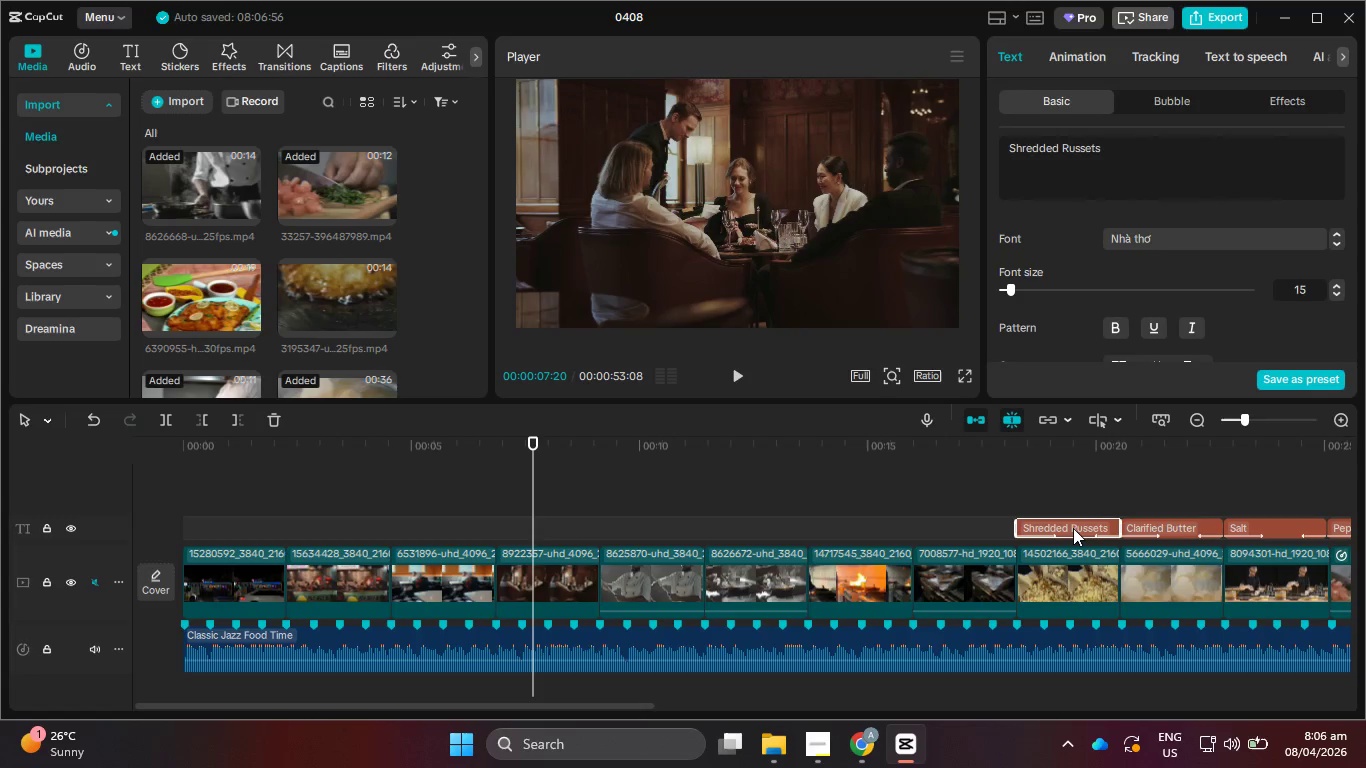 
key(Control+C)
 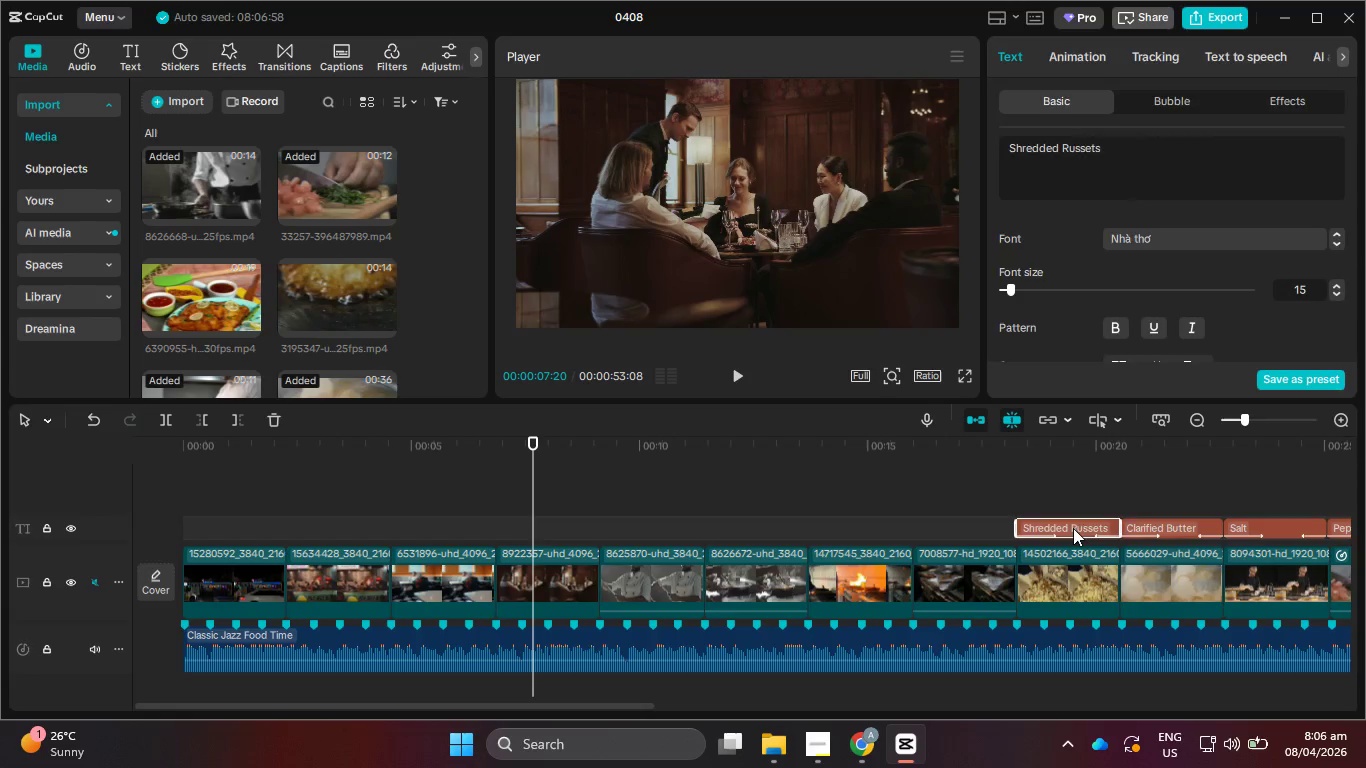 
key(Control+V)
 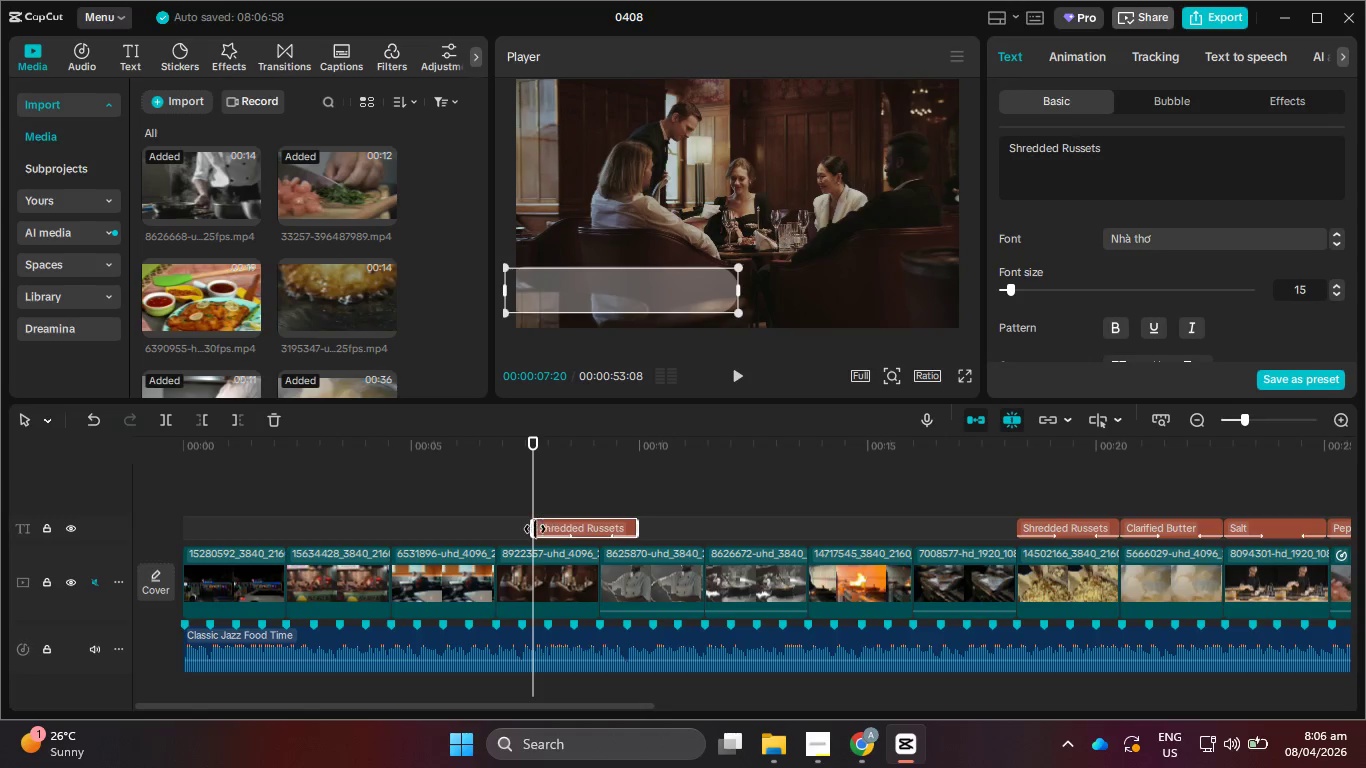 
left_click_drag(start_coordinate=[528, 532], to_coordinate=[253, 501])
 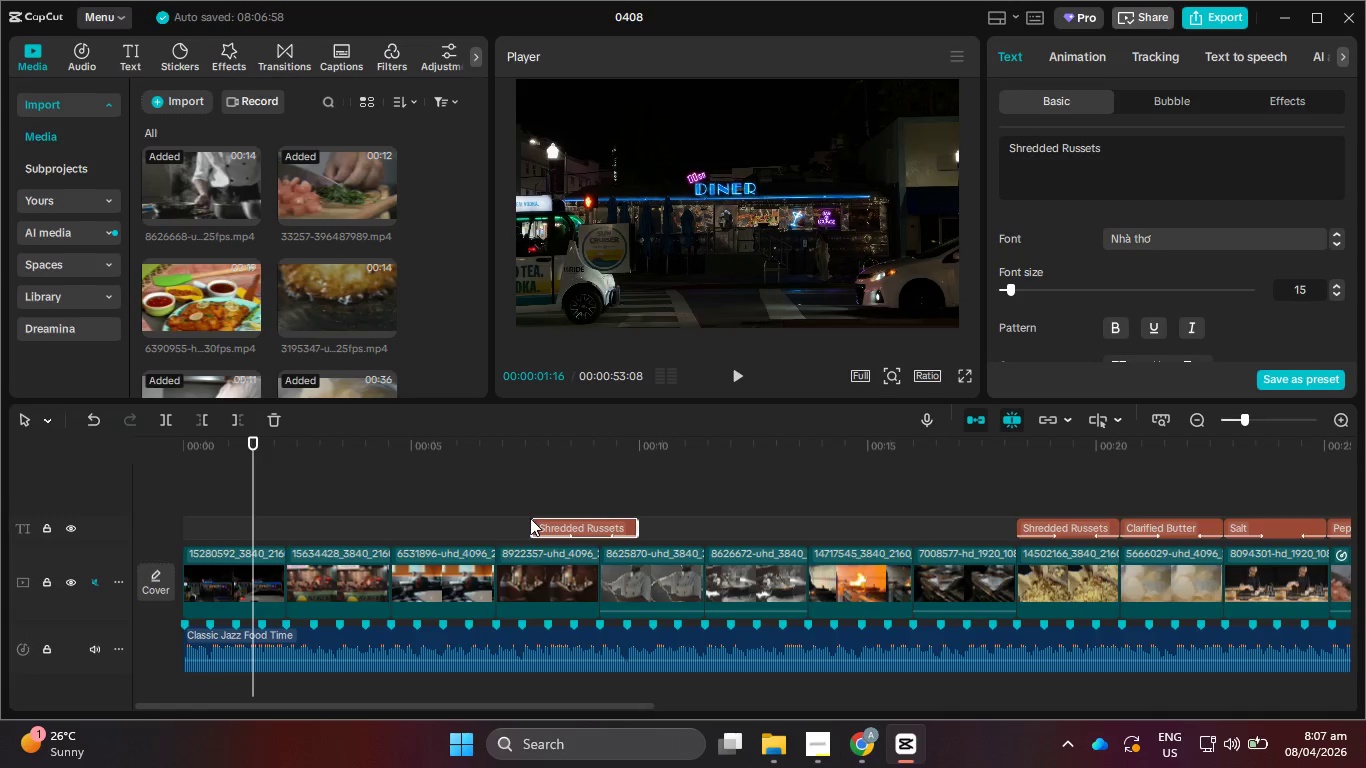 
left_click_drag(start_coordinate=[529, 525], to_coordinate=[213, 527])
 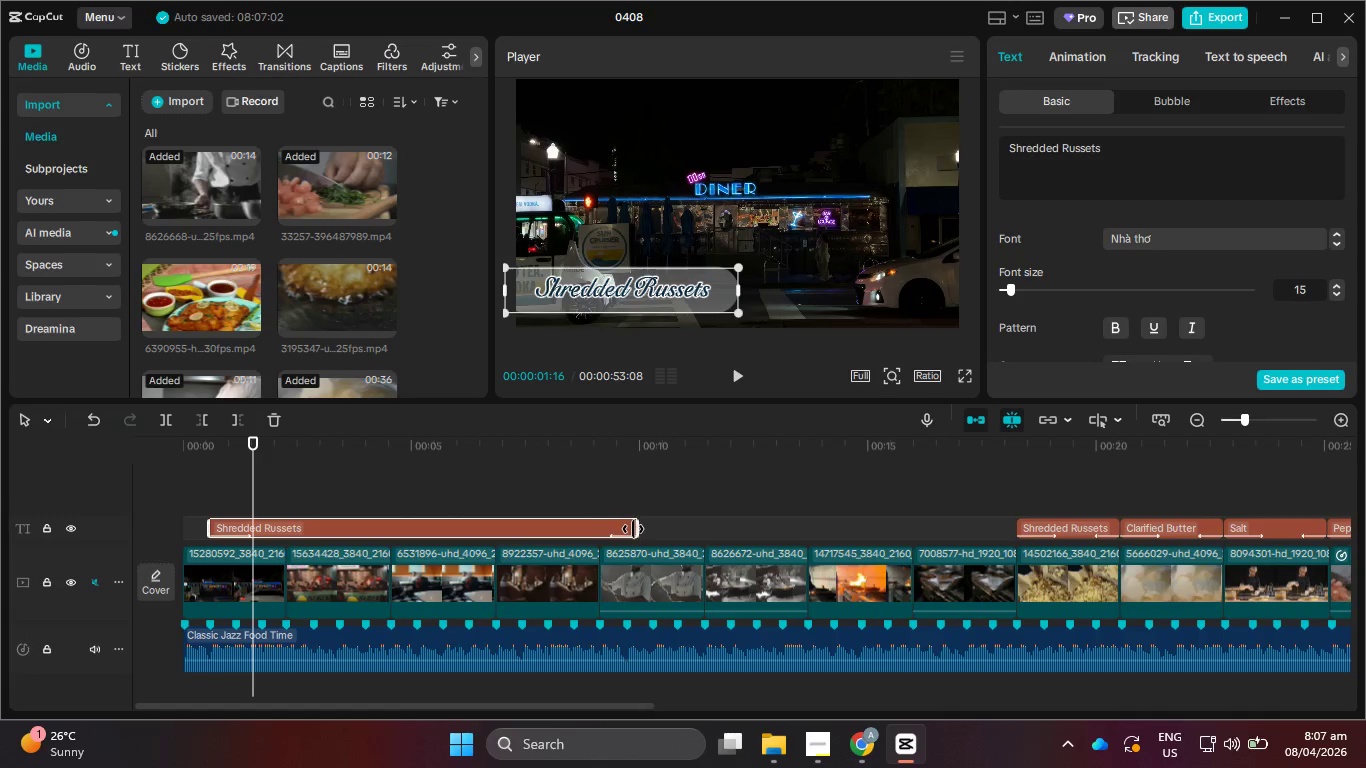 
left_click_drag(start_coordinate=[635, 529], to_coordinate=[599, 543])
 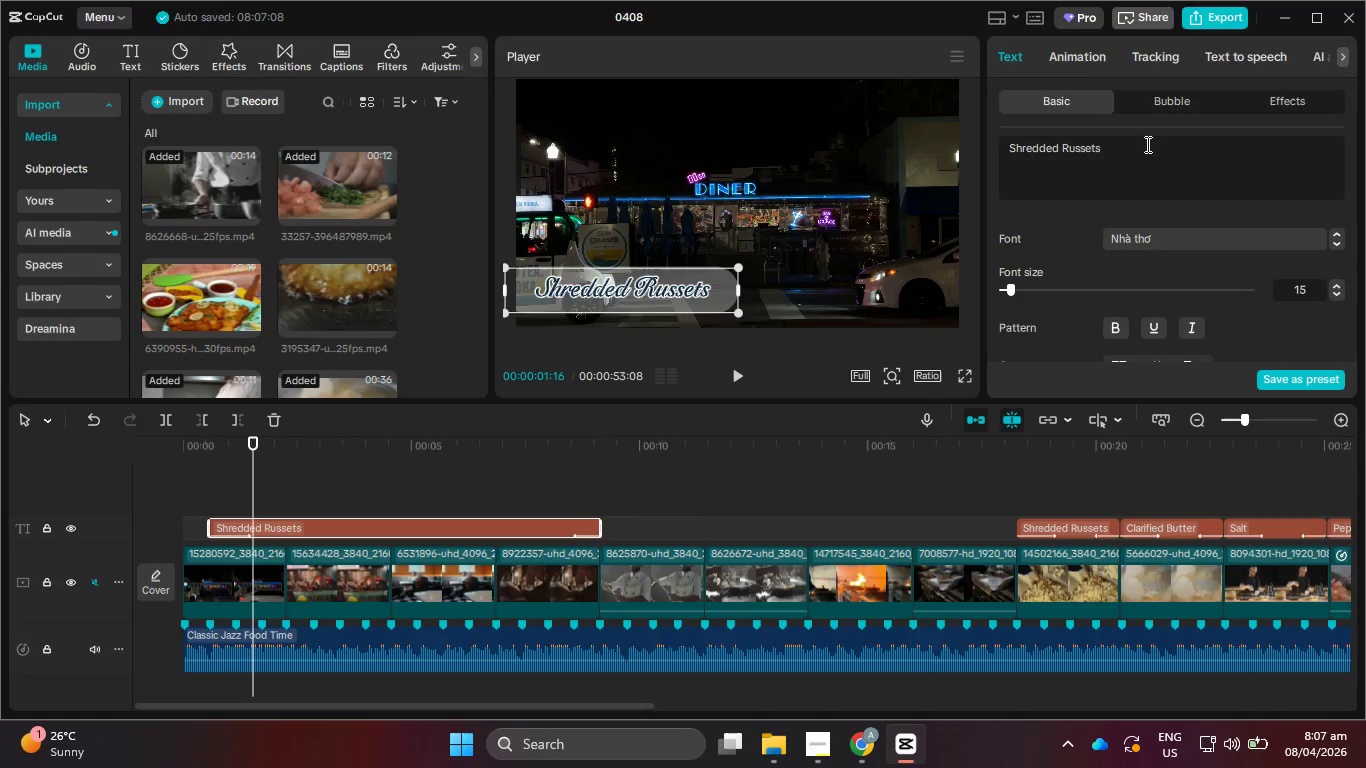 
left_click_drag(start_coordinate=[1146, 144], to_coordinate=[818, 154])
 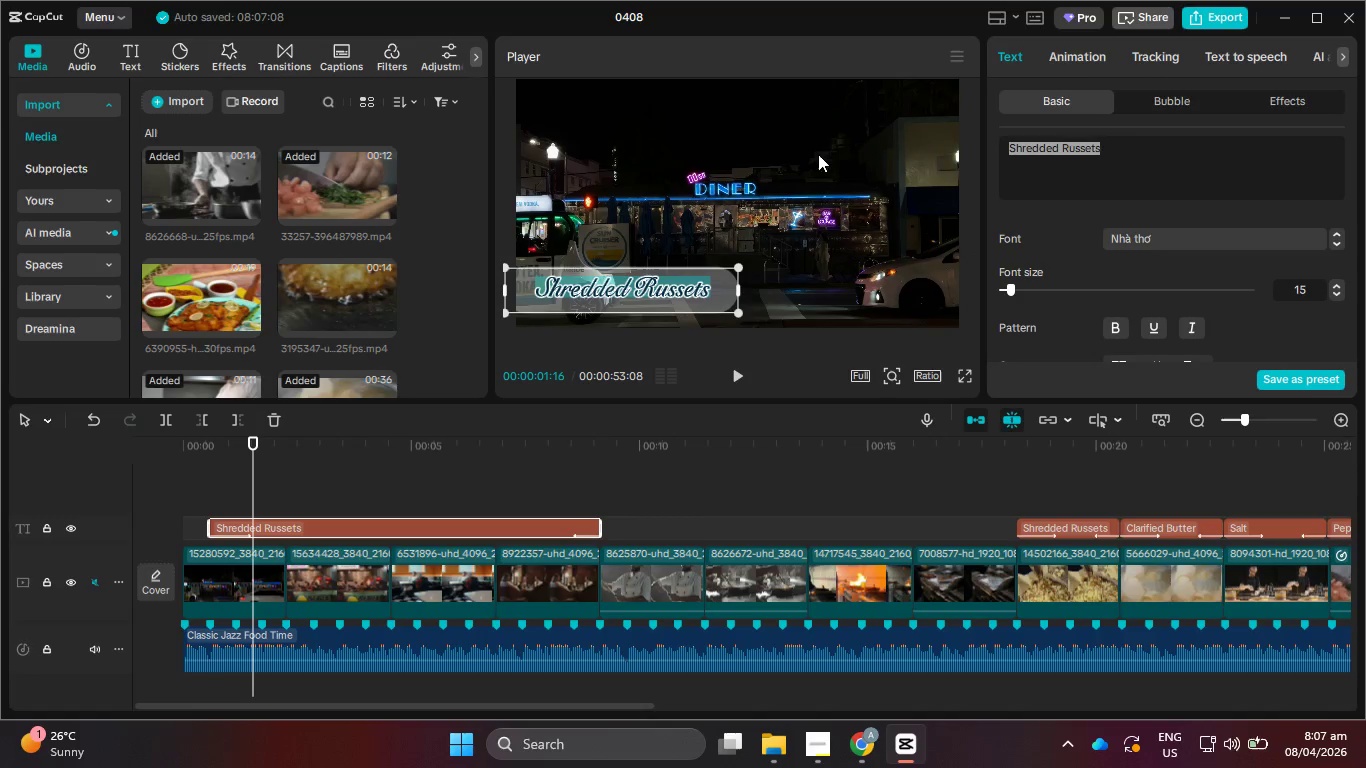 
key(Alt+AltLeft)
 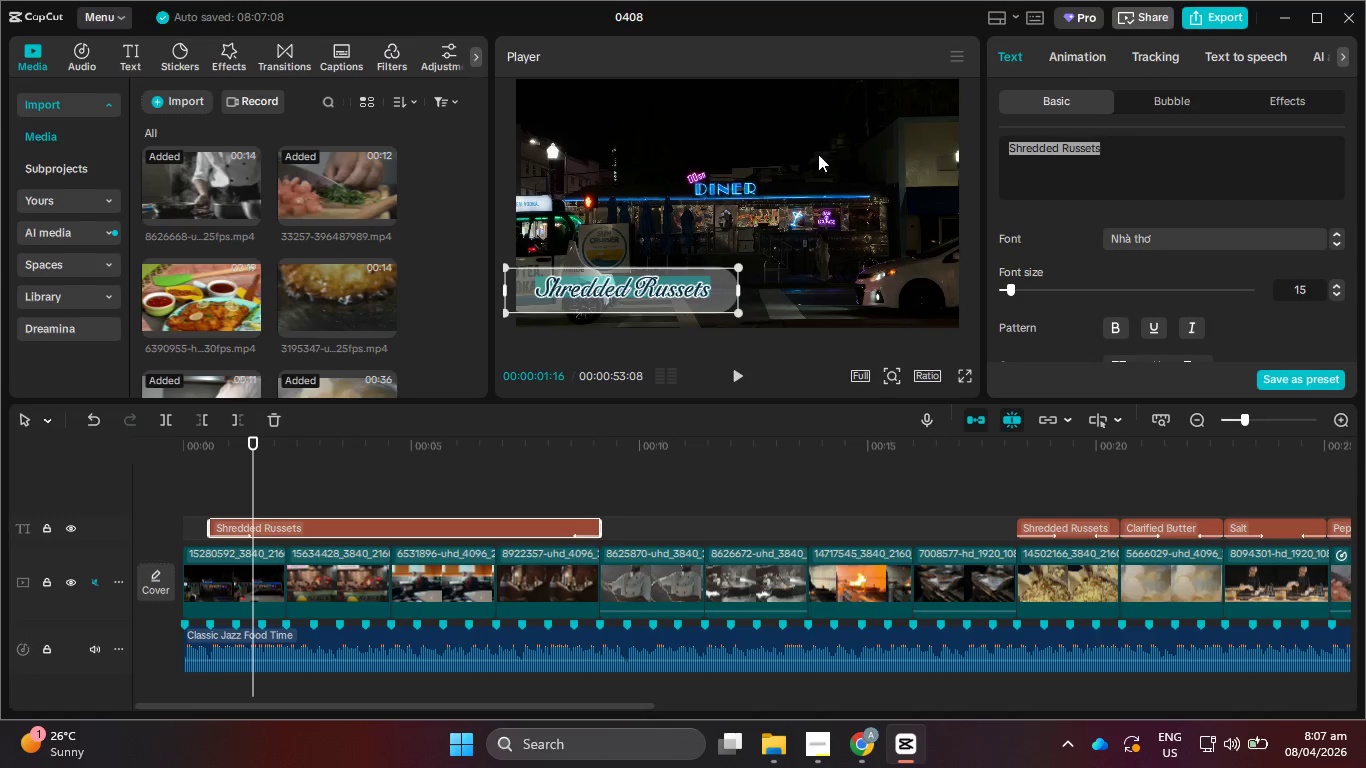 
key(Alt+Tab)
 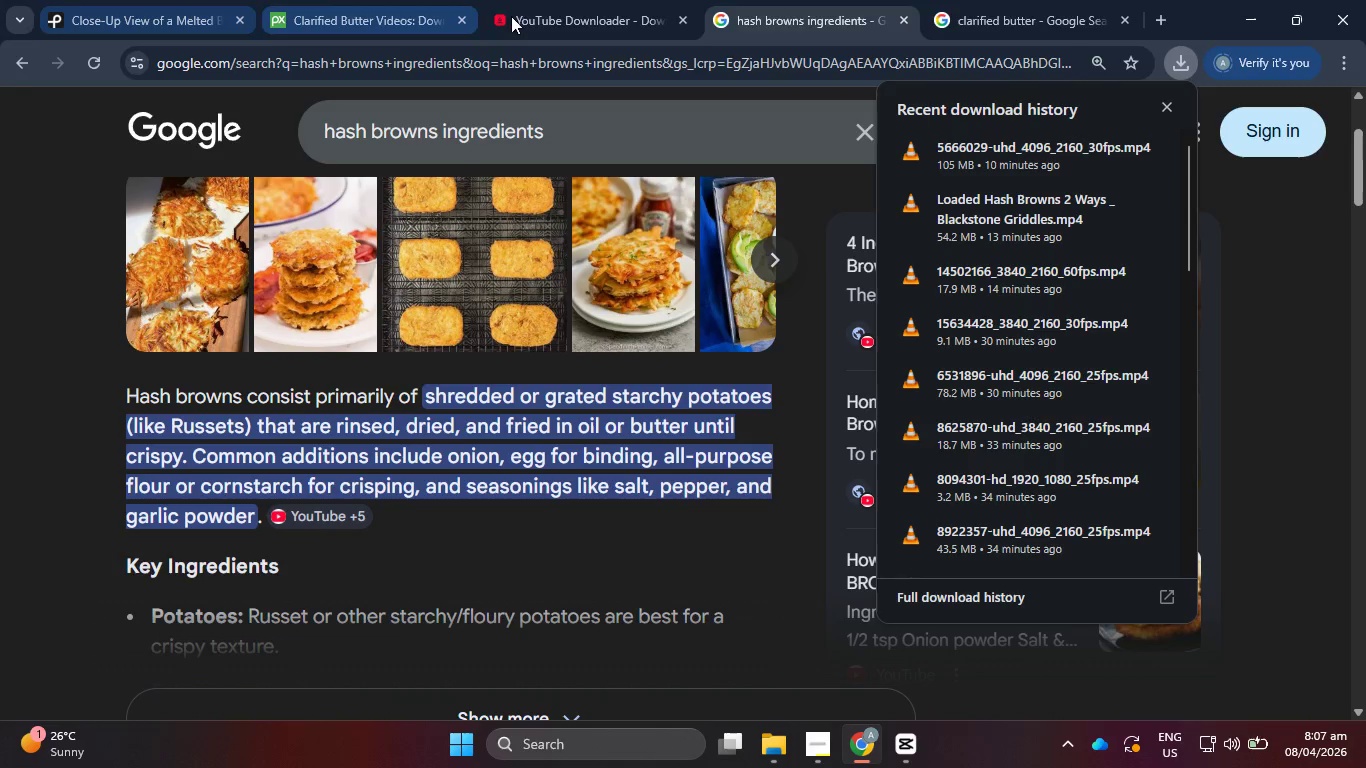 
left_click([830, 766])